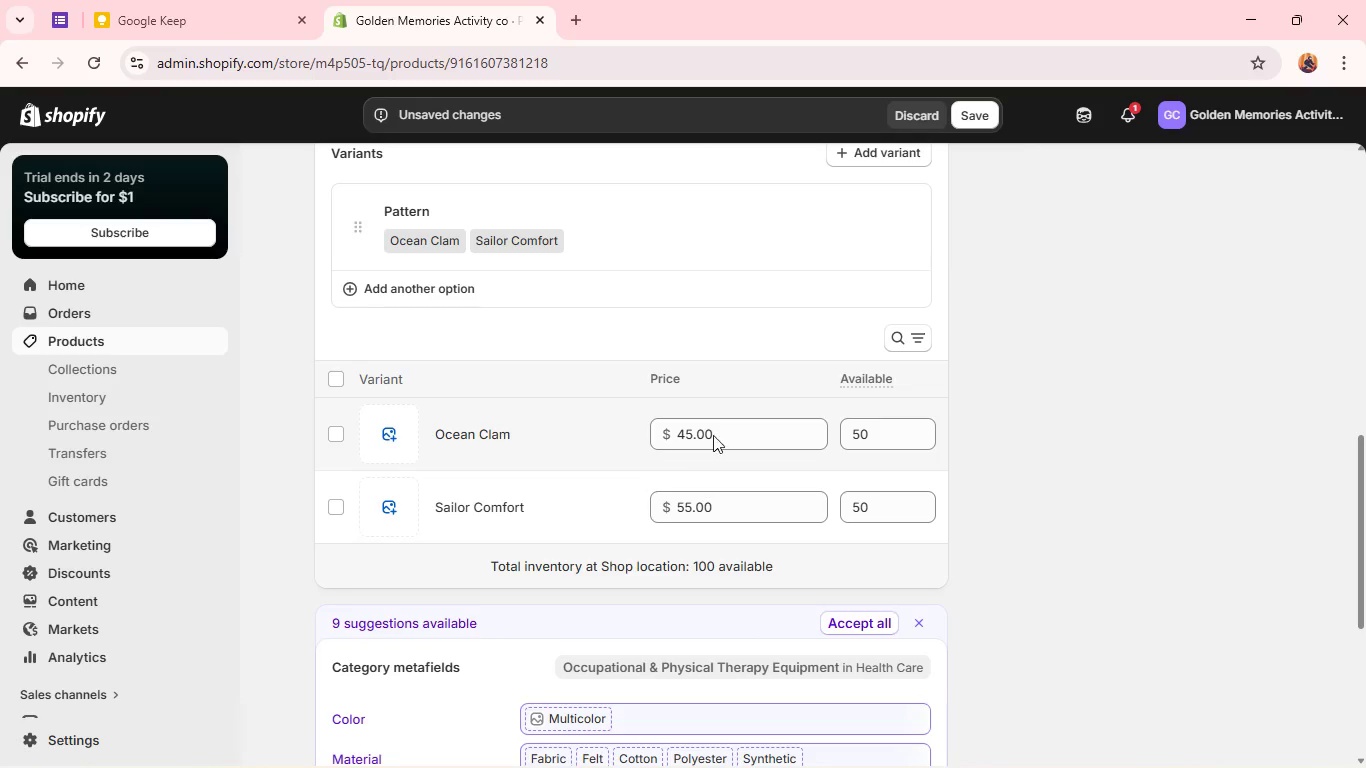 
wait(5.69)
 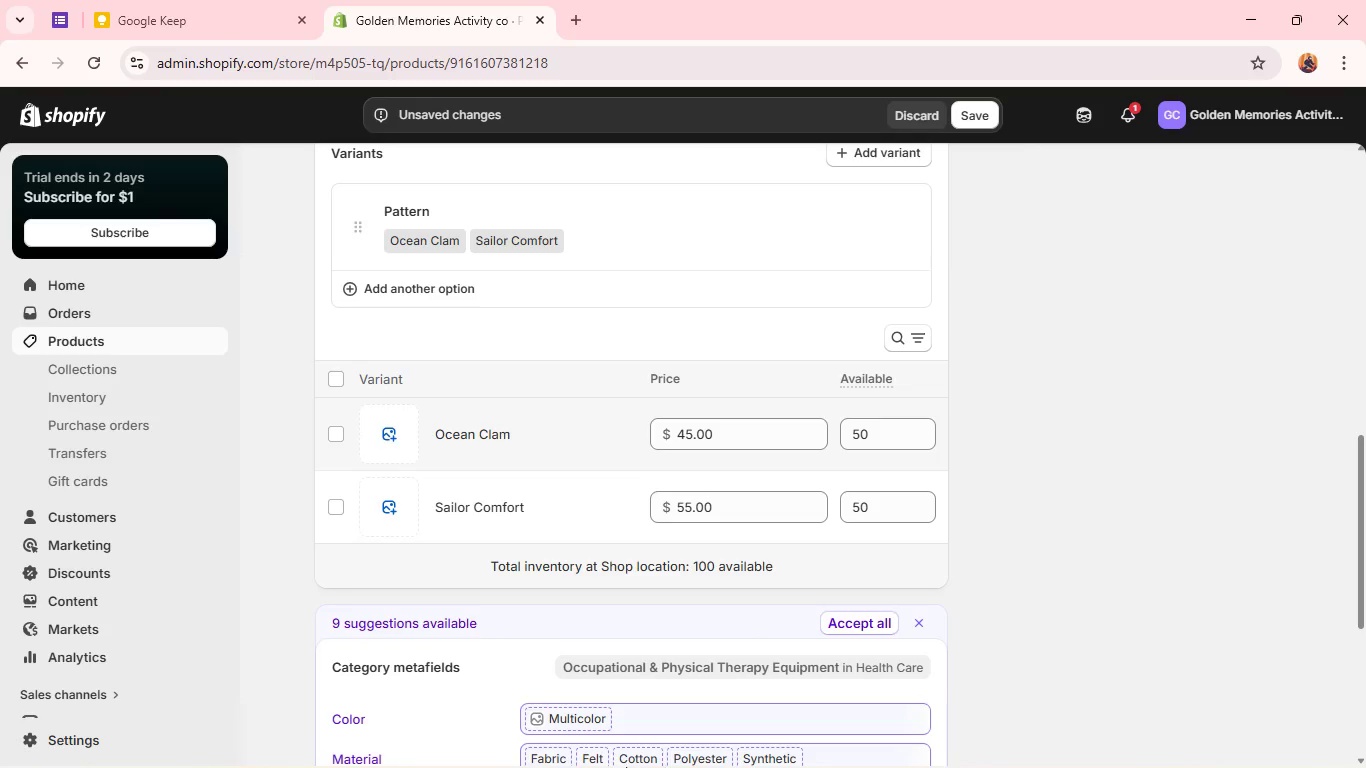 
double_click([725, 432])
 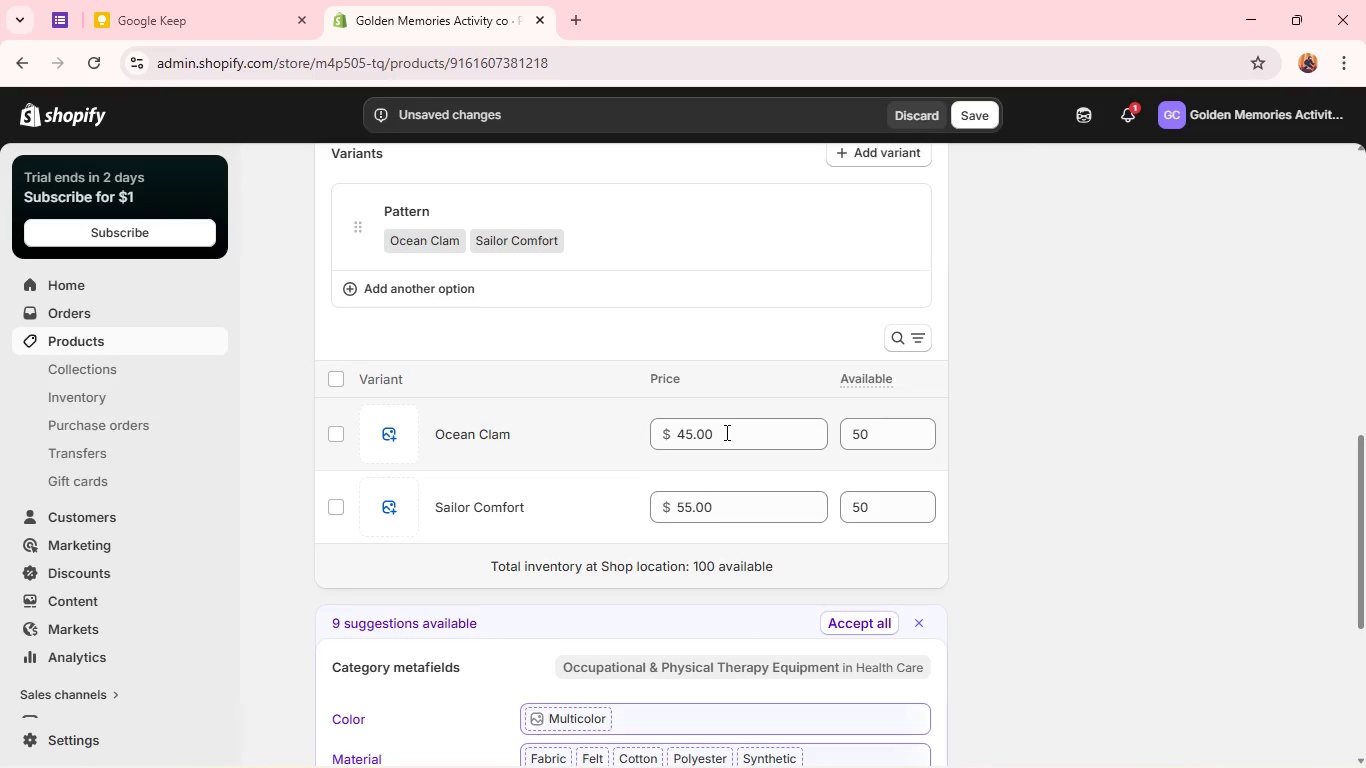 
triple_click([725, 432])
 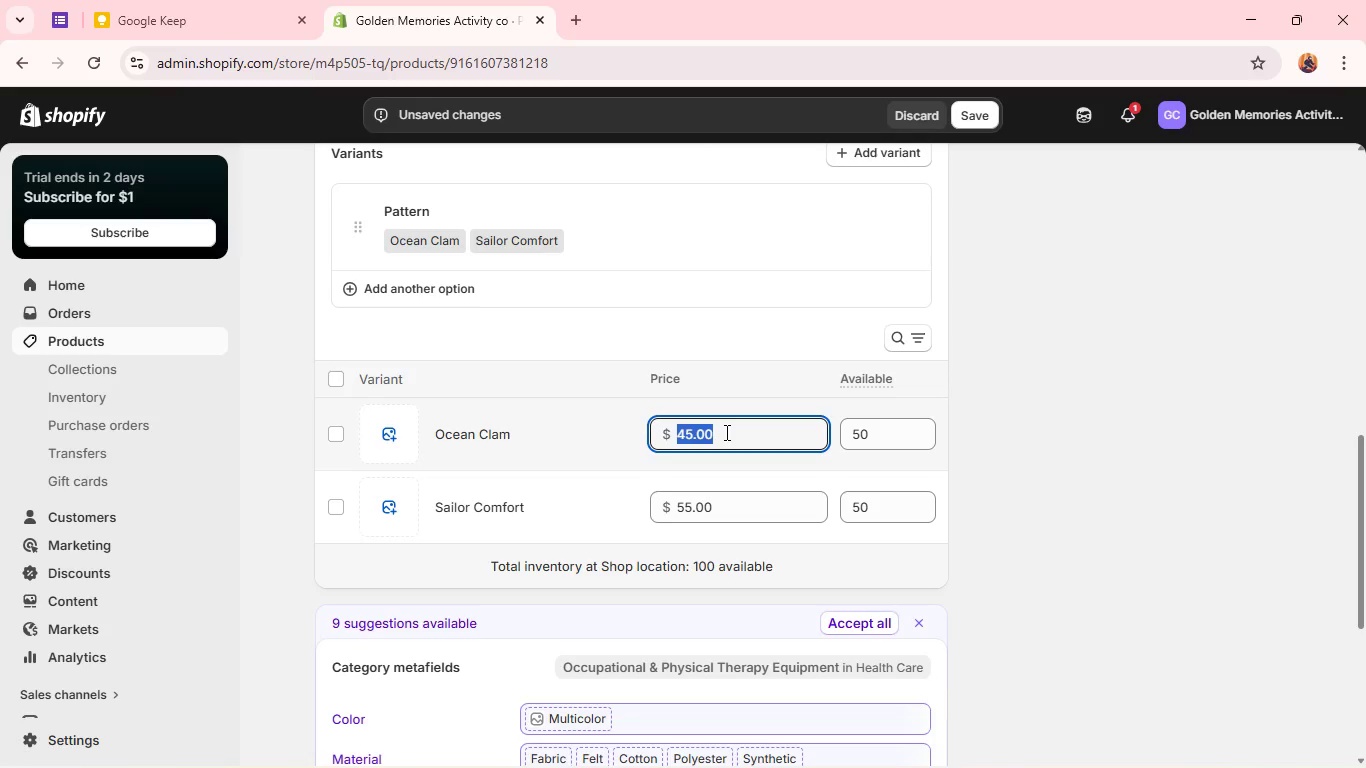 
wait(10.02)
 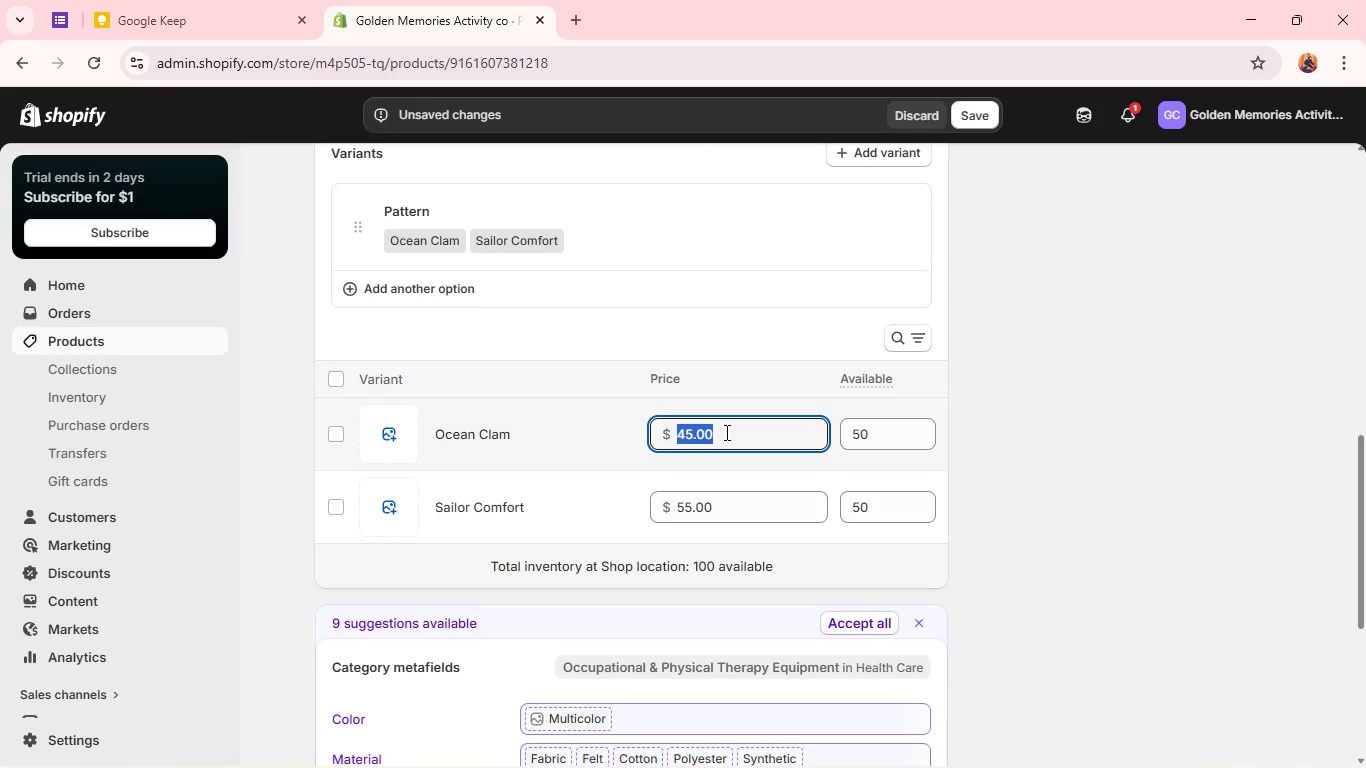 
type(47)
 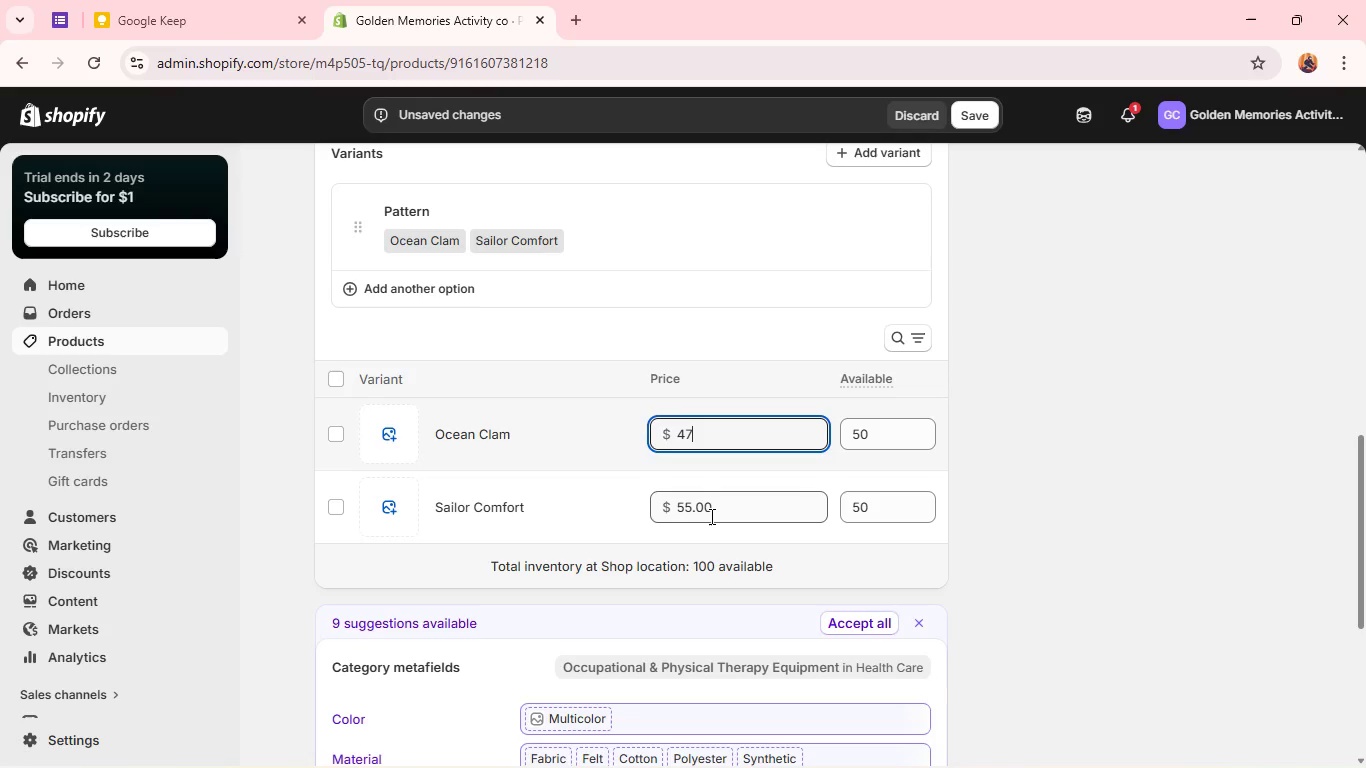 
double_click([710, 516])
 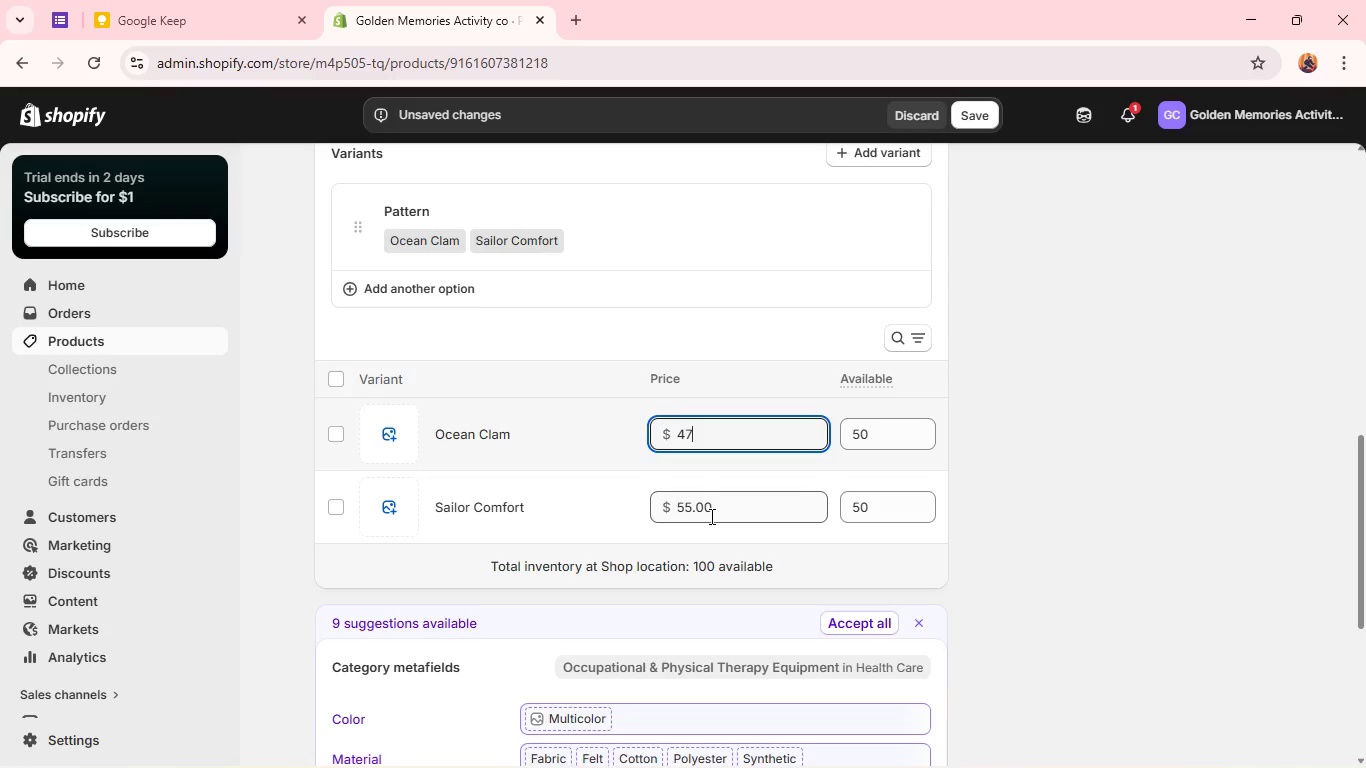 
triple_click([710, 516])
 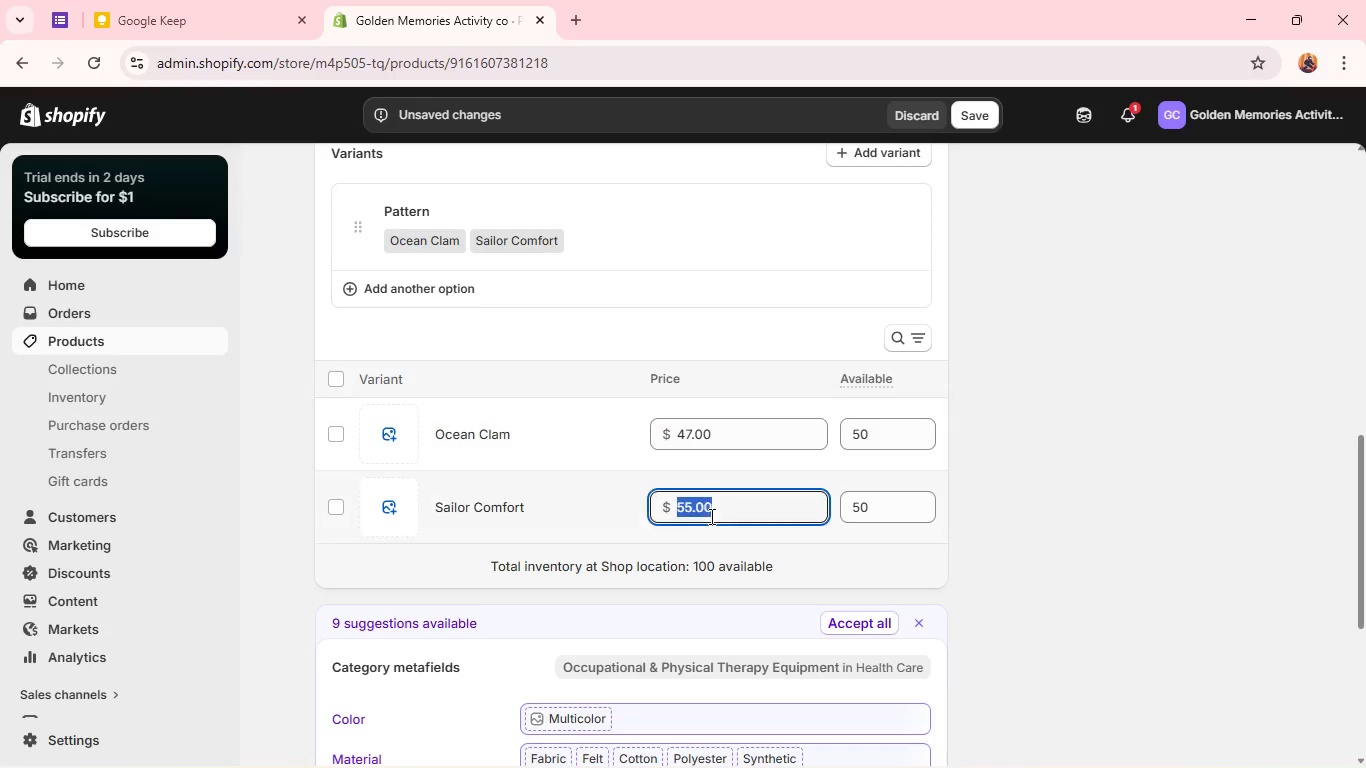 
type(59)
 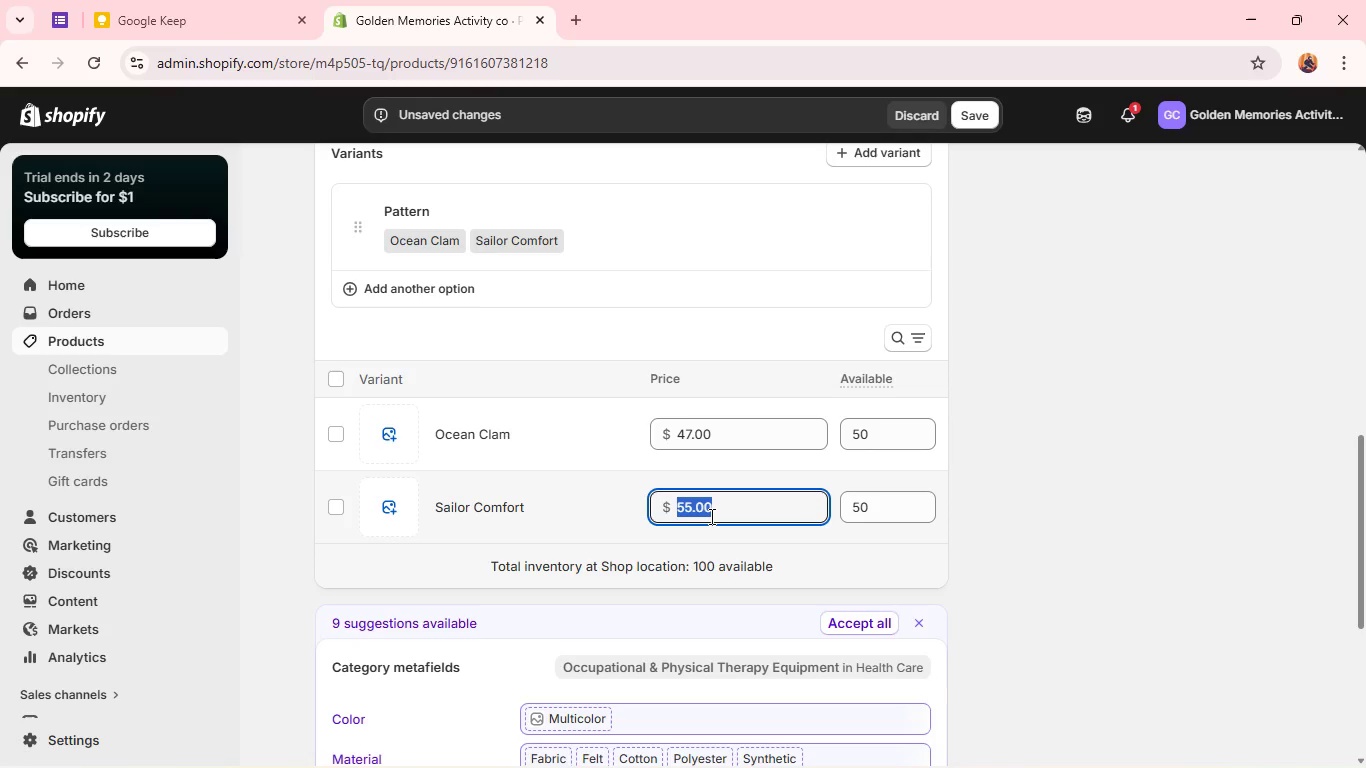 
key(Backspace)
 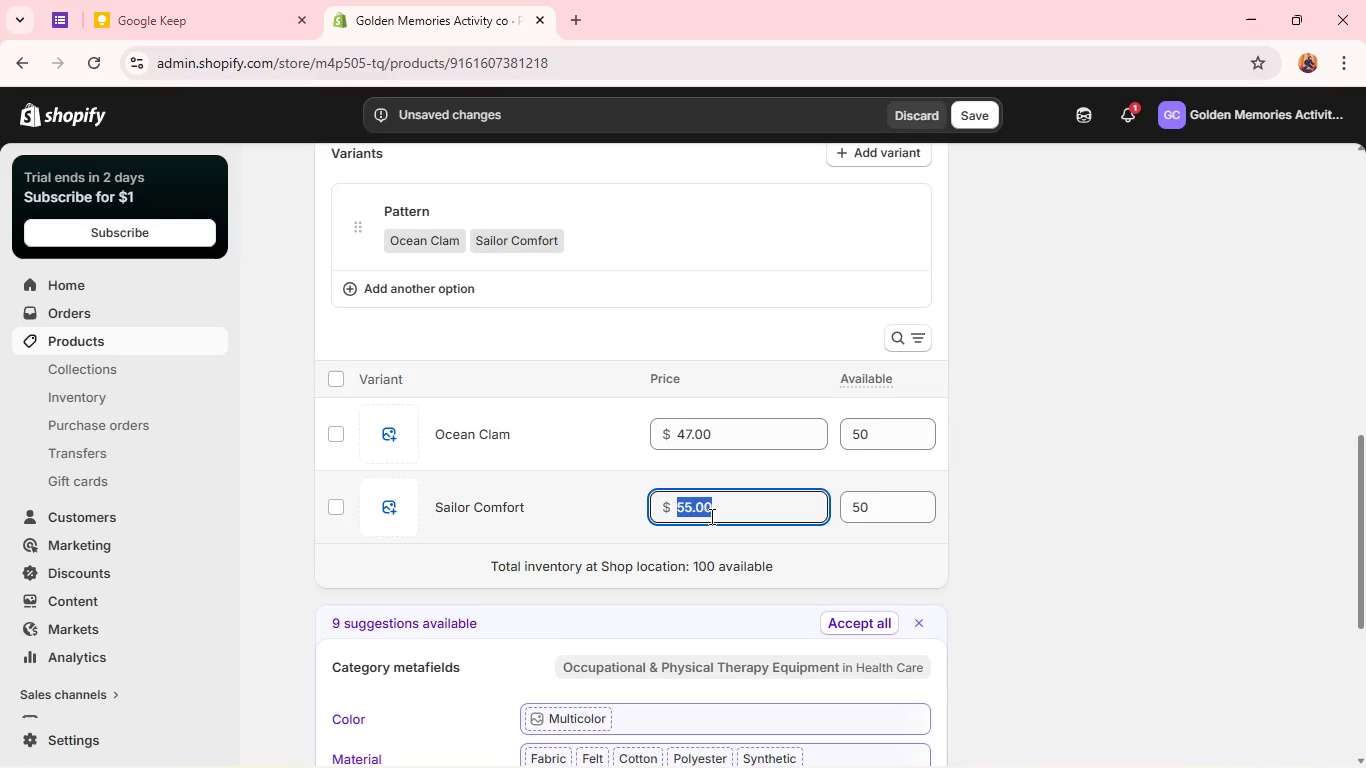 
key(8)
 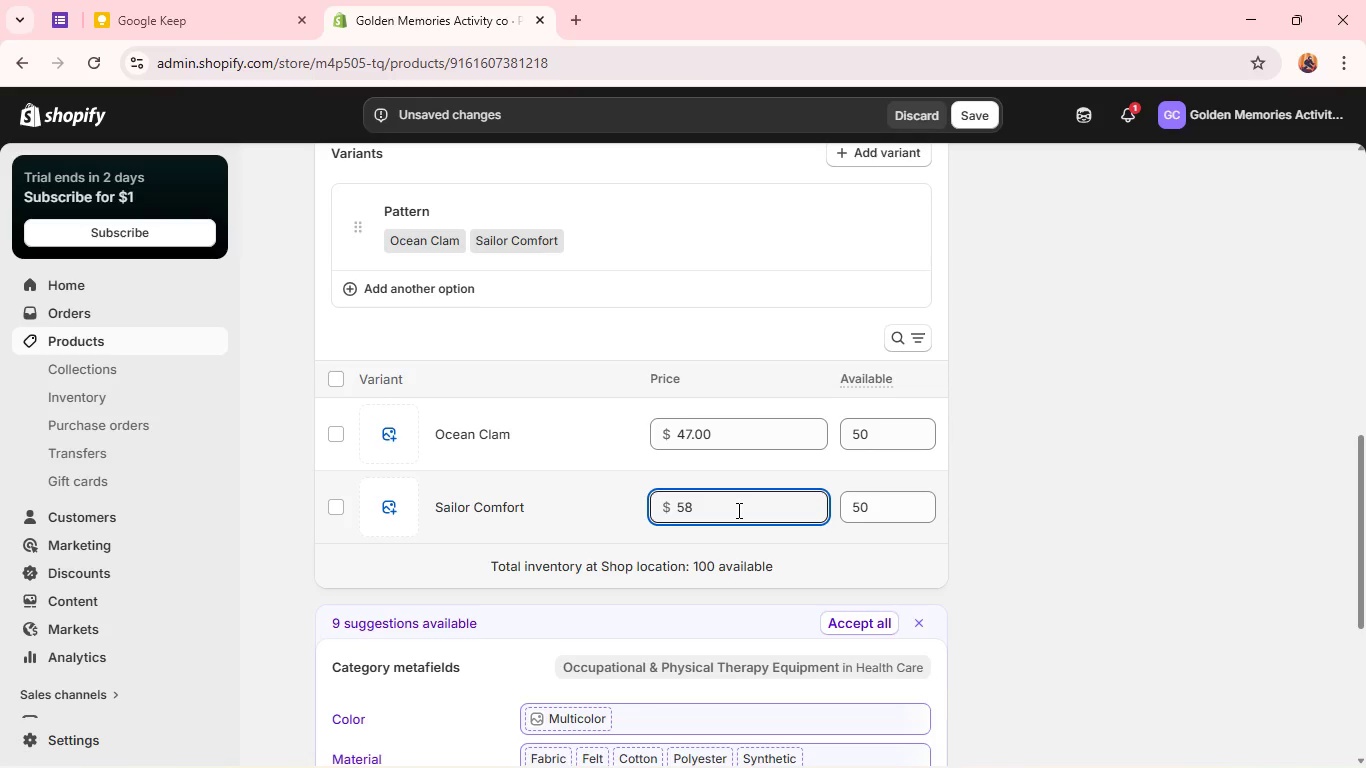 
wait(8.02)
 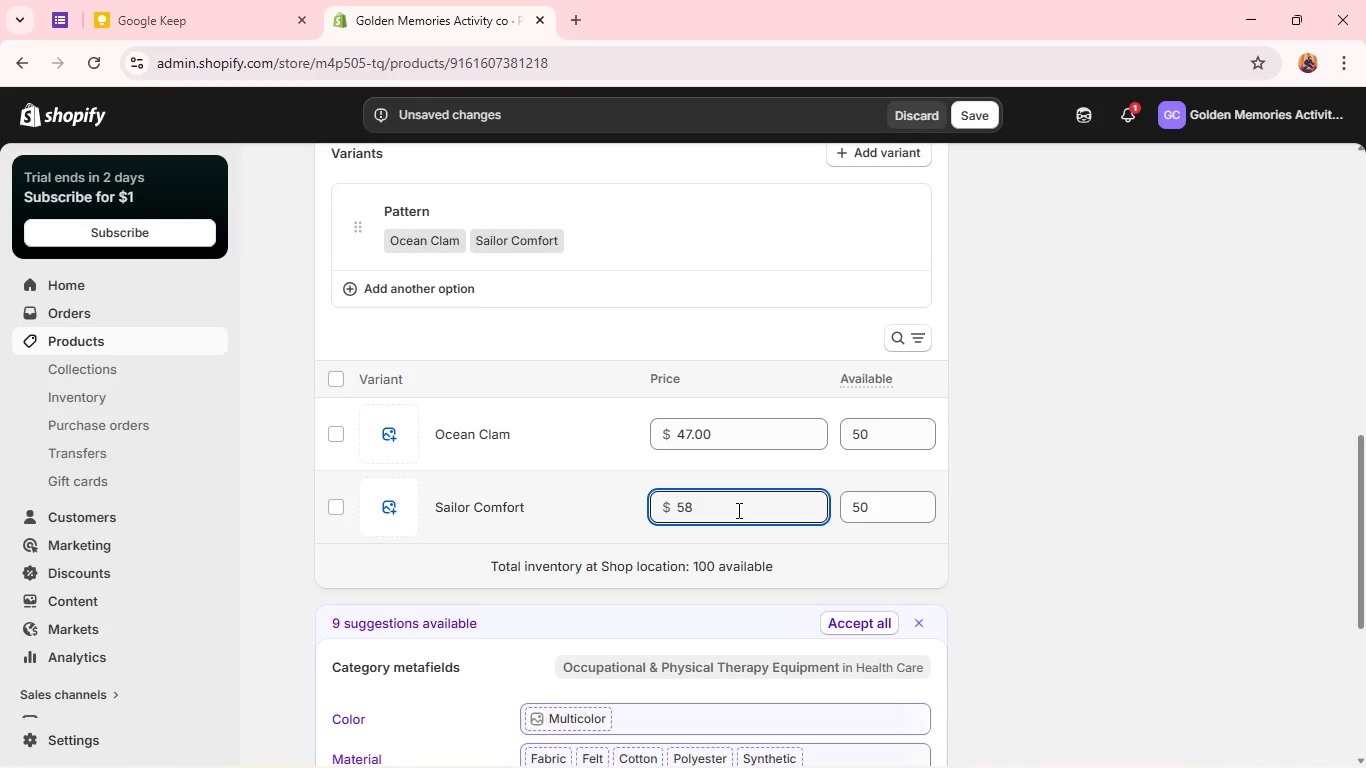 
scroll: coordinate [705, 486], scroll_direction: down, amount: 3.0
 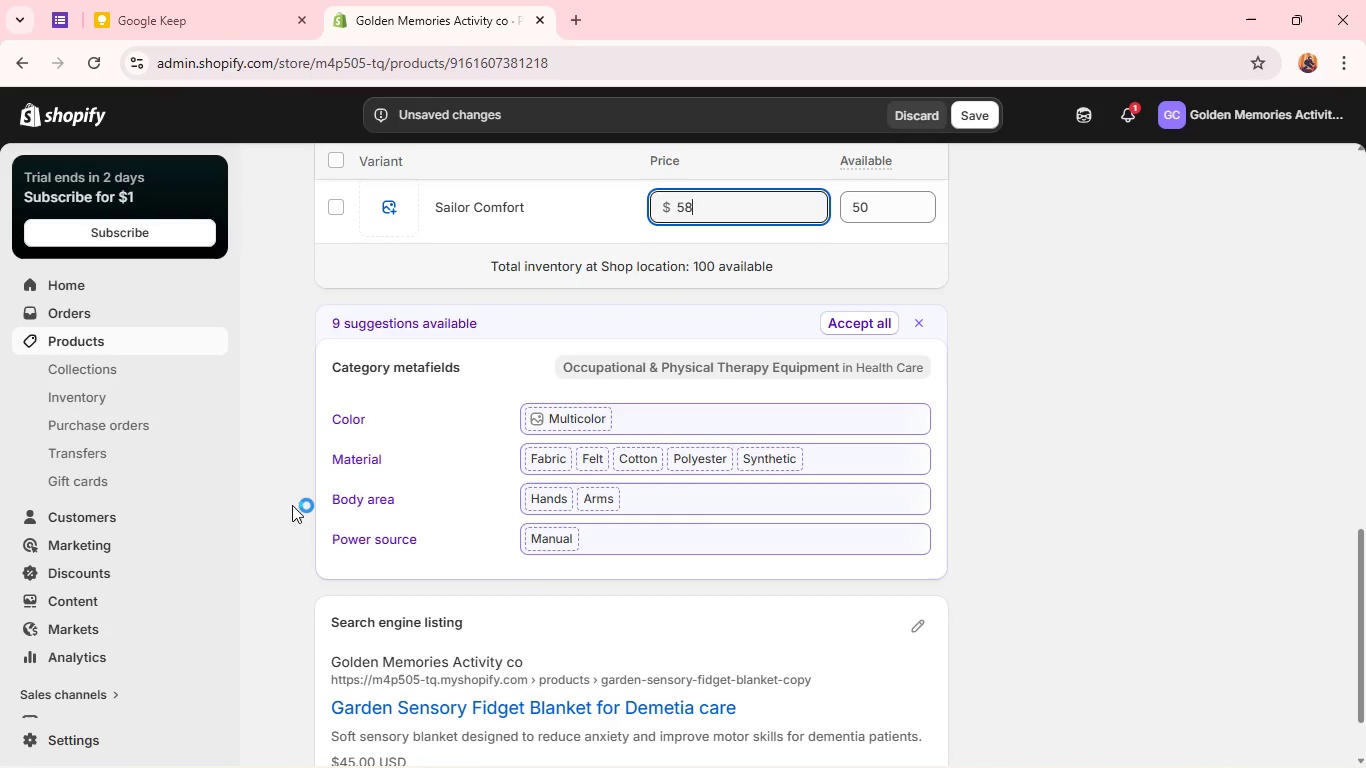 
wait(6.36)
 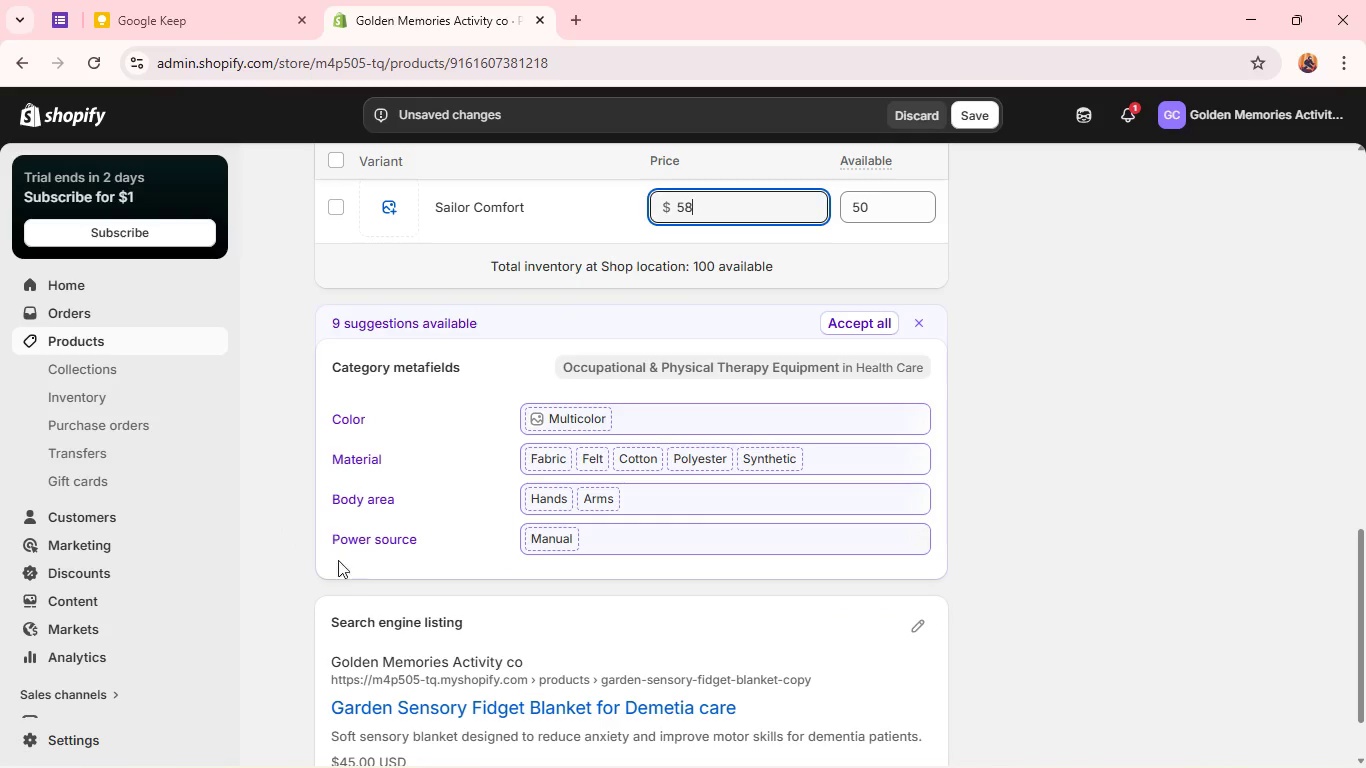 
scroll: coordinate [553, 536], scroll_direction: down, amount: 3.0
 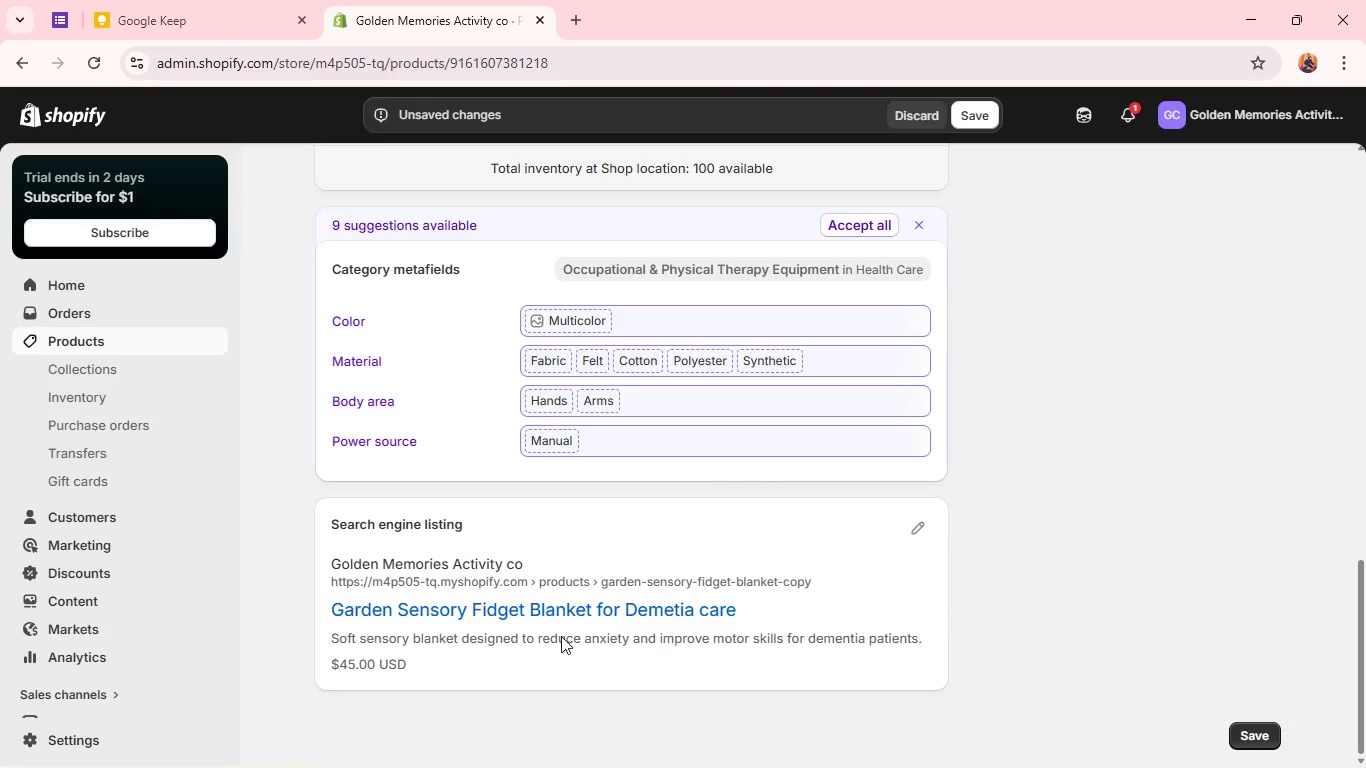 
wait(5.0)
 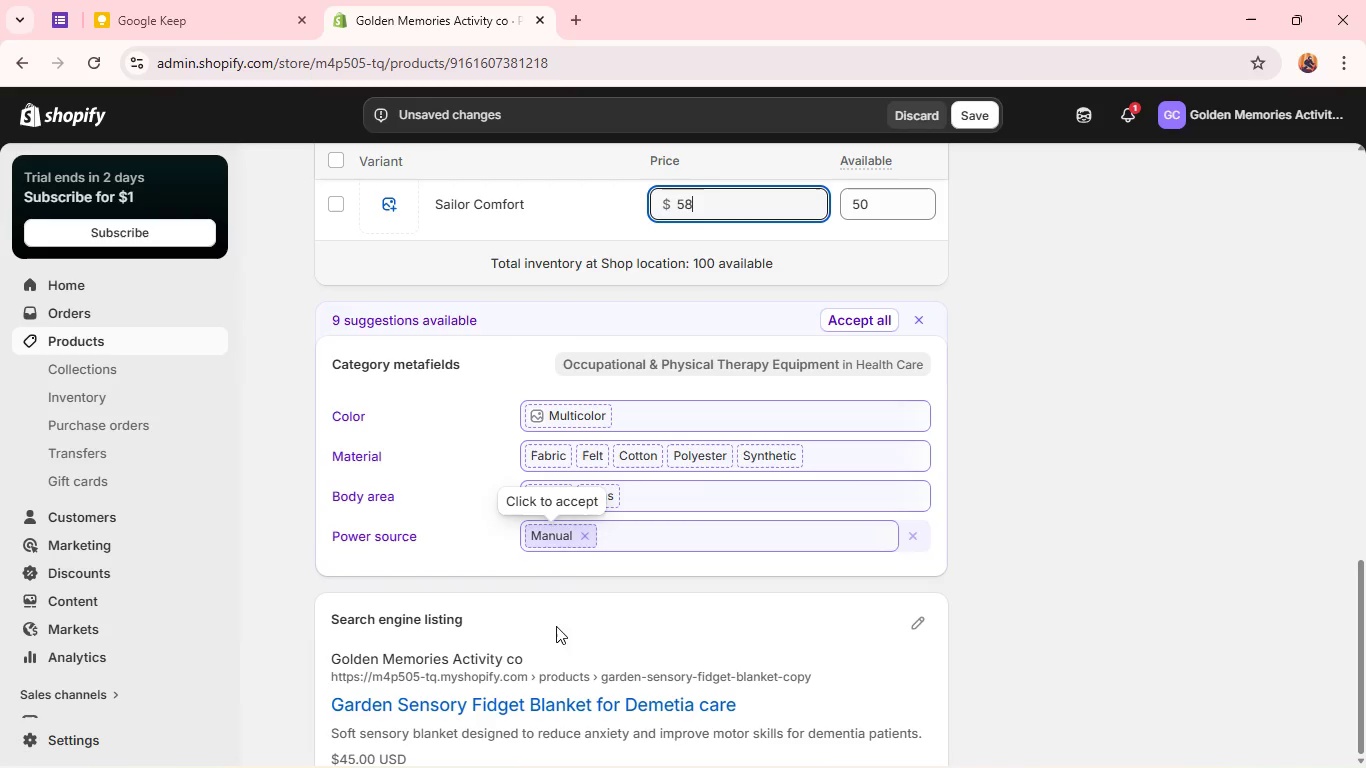 
left_click([918, 524])
 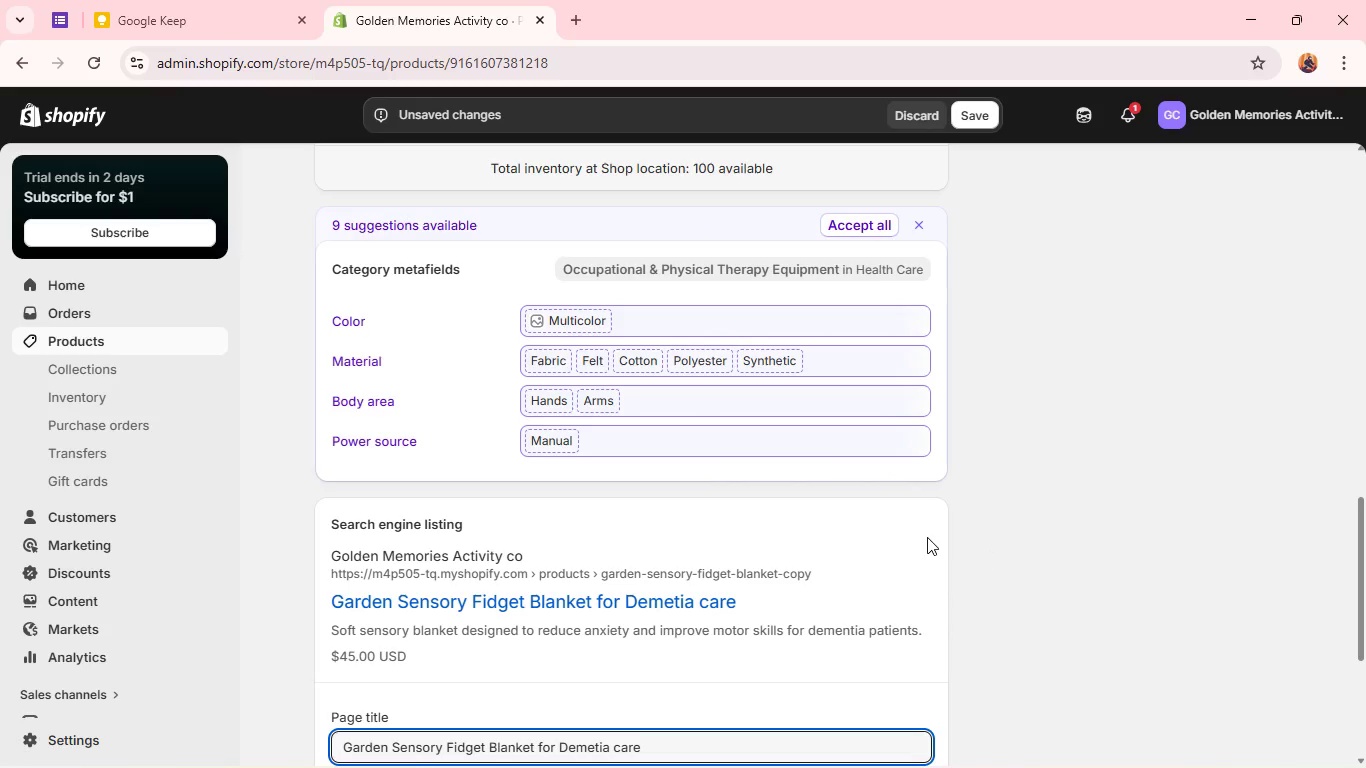 
scroll: coordinate [757, 598], scroll_direction: down, amount: 3.0
 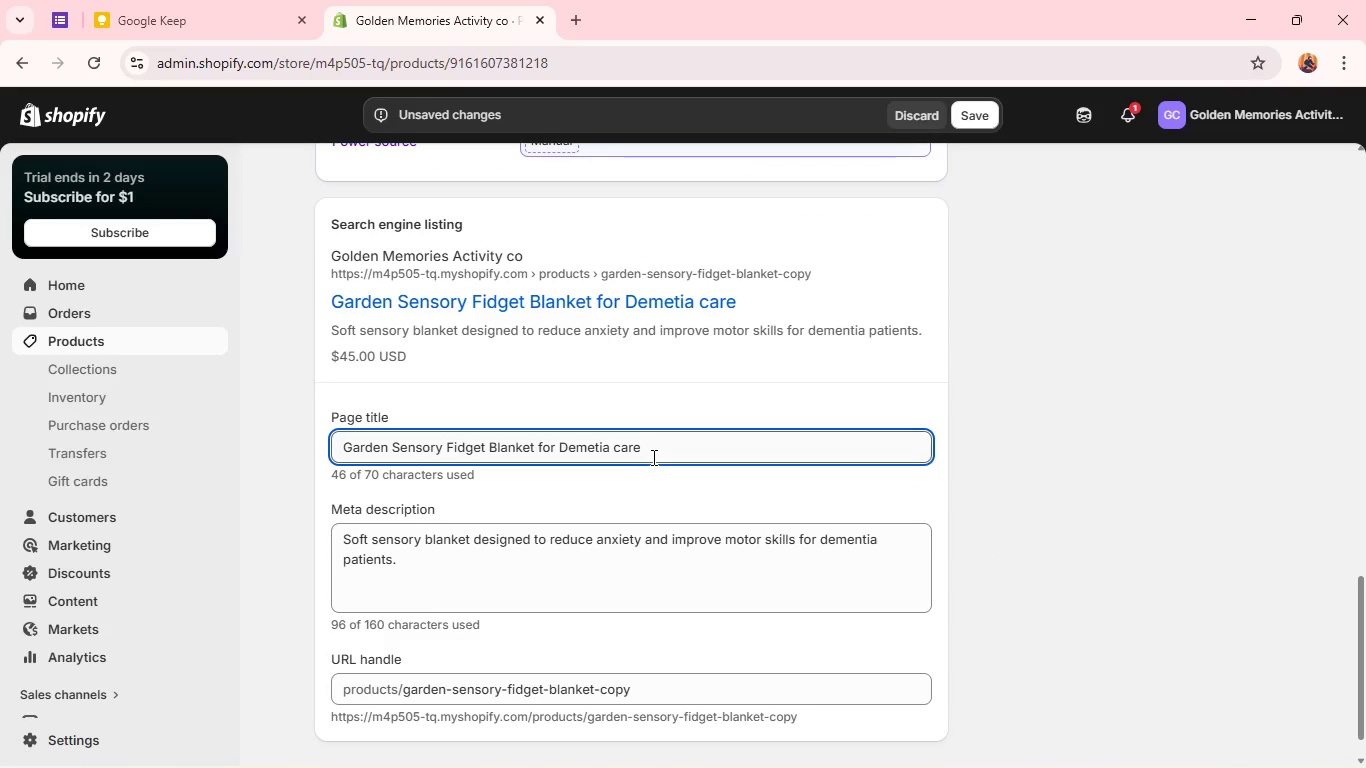 
left_click_drag(start_coordinate=[682, 444], to_coordinate=[314, 448])
 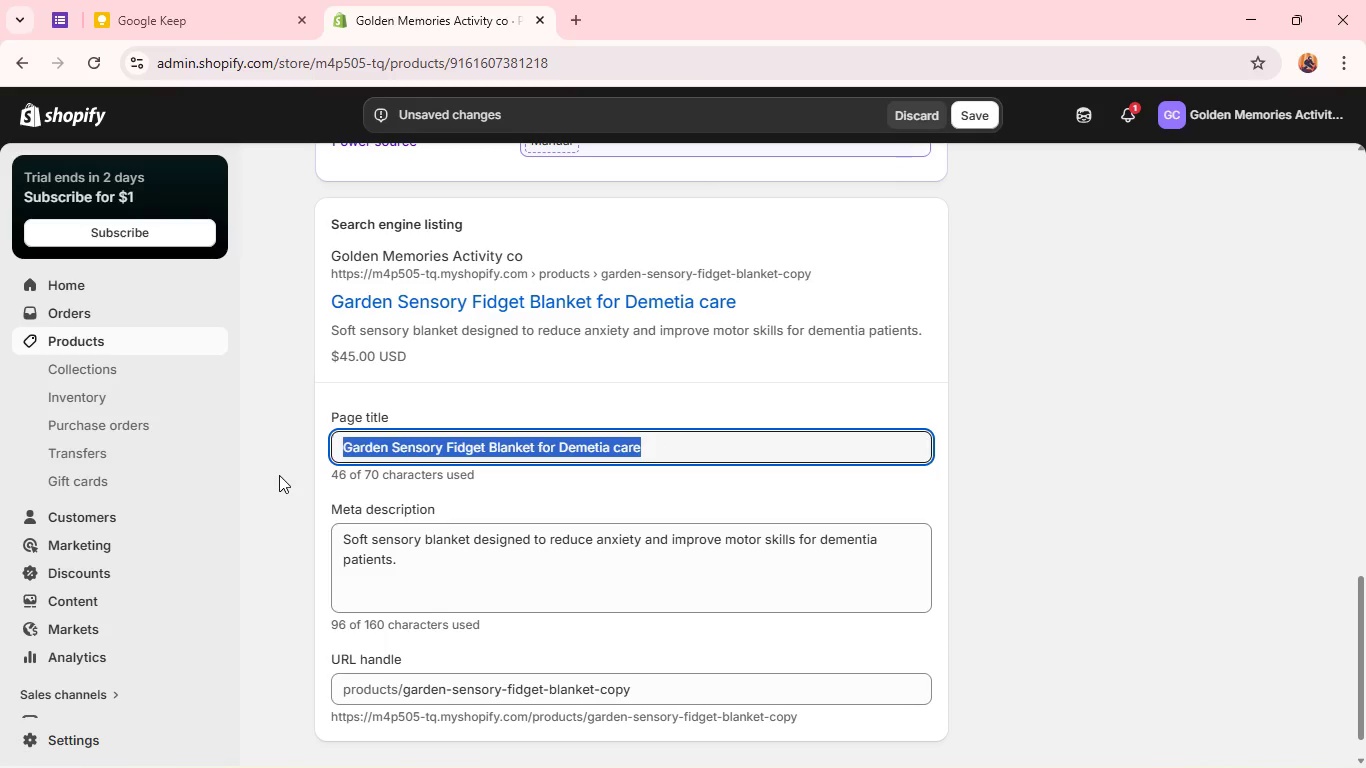 
type(Maritime Sensory Blanket for Alzheimer's Comfort)
 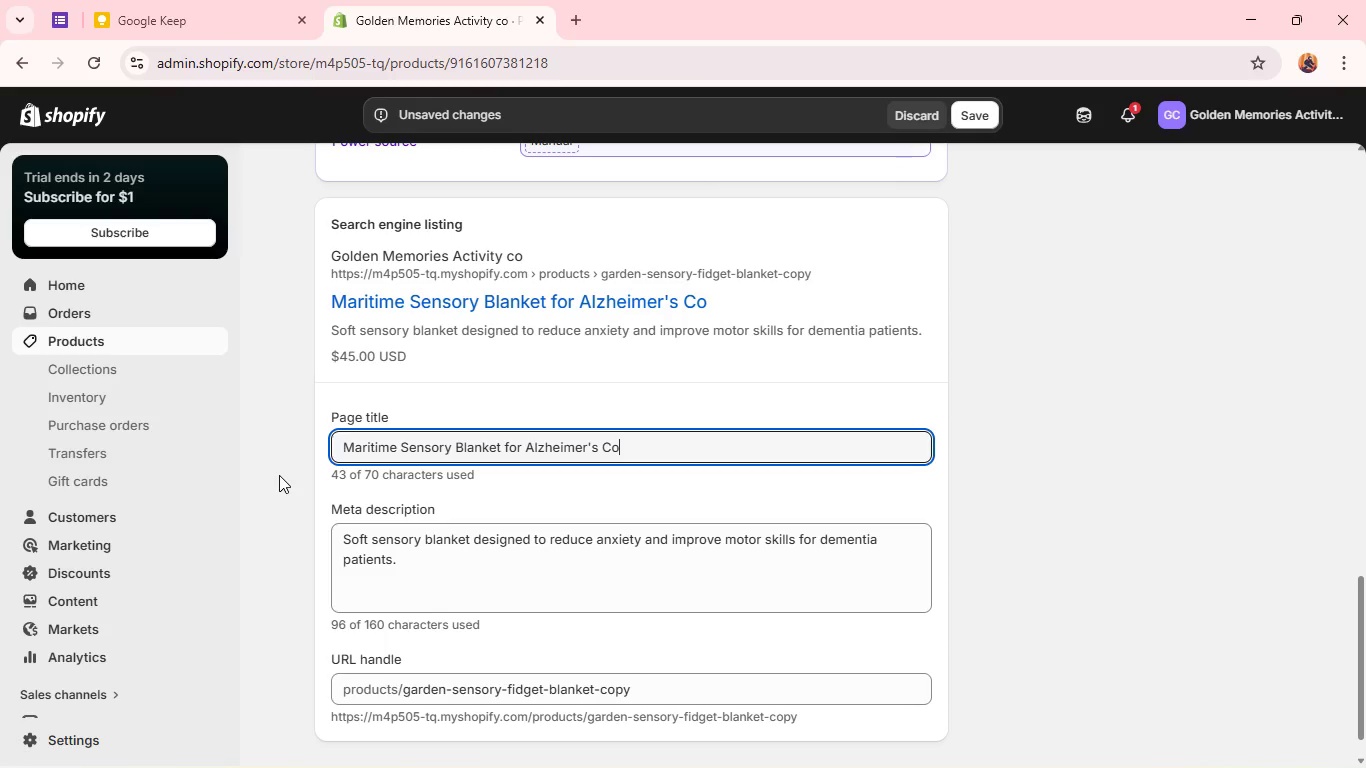 
double_click([436, 549])
 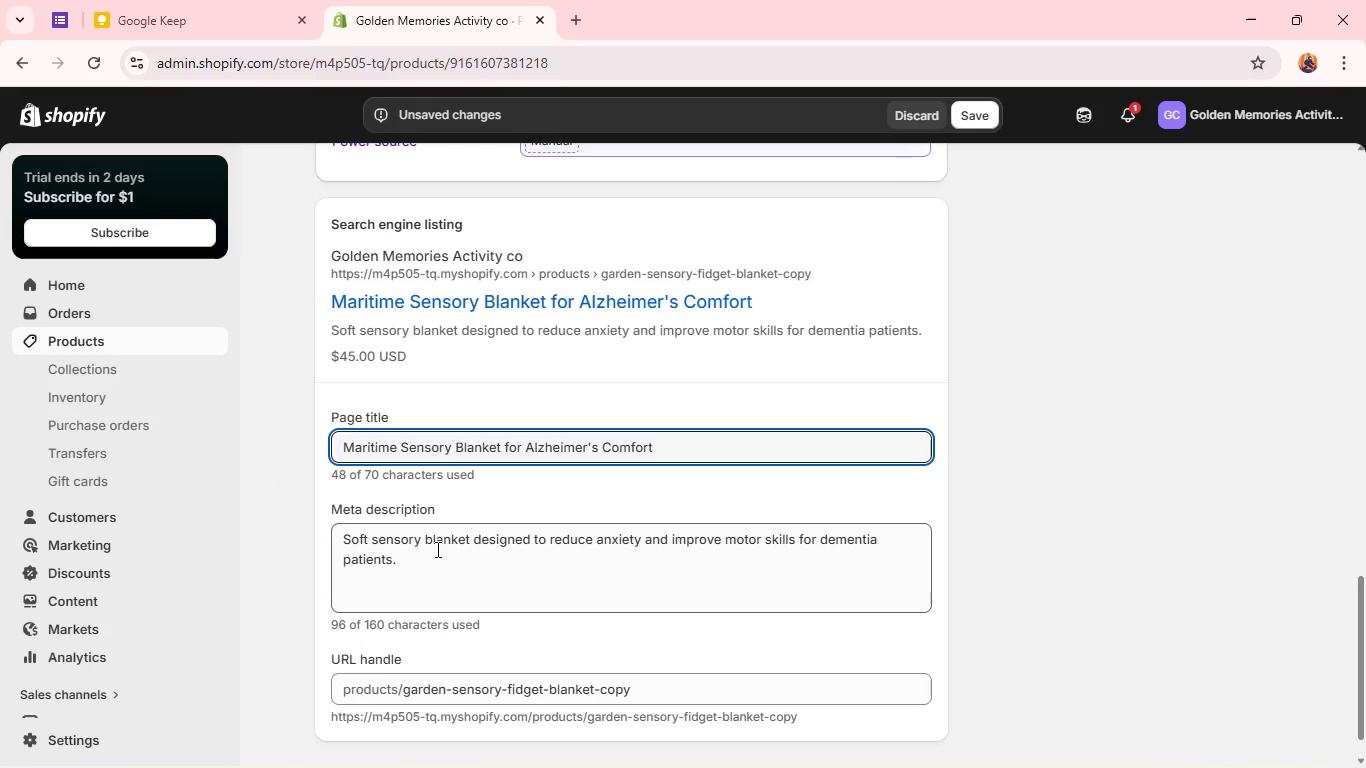 
triple_click([436, 549])
 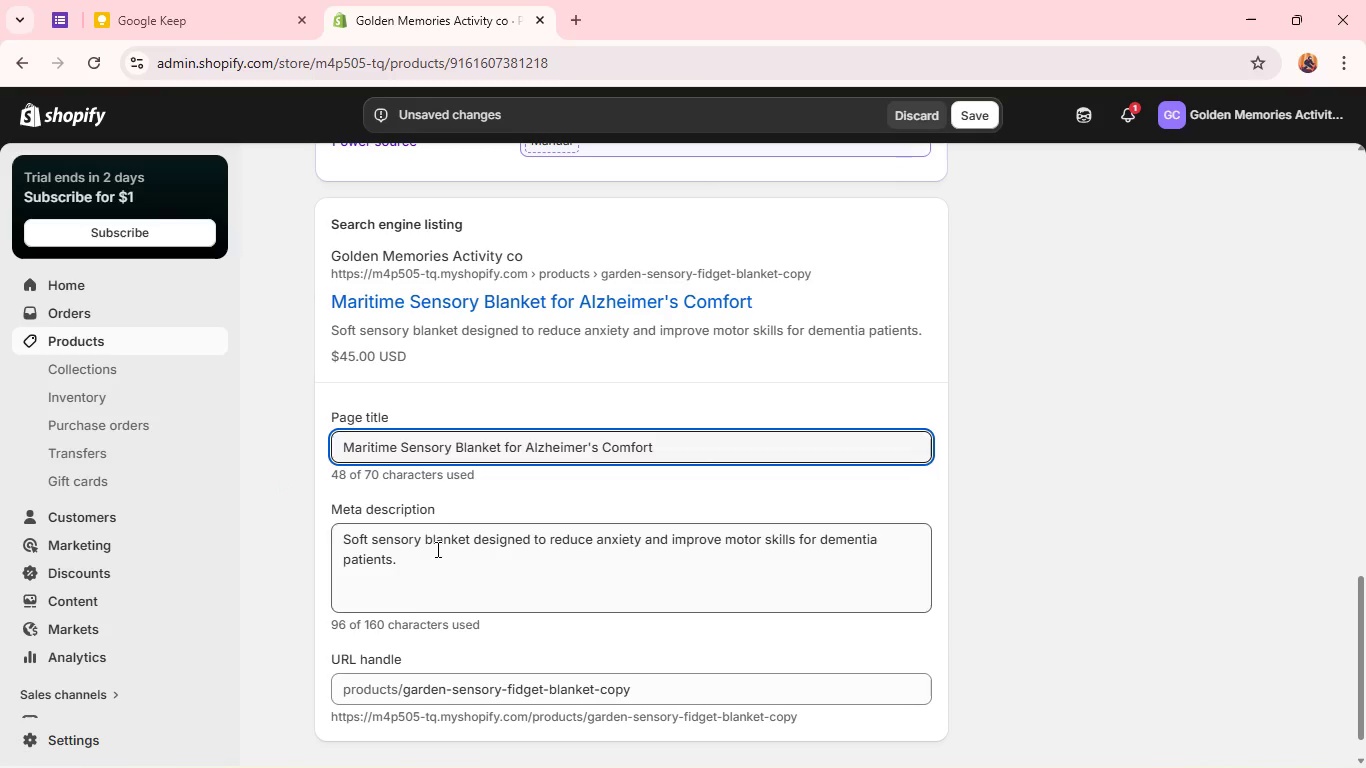 
triple_click([436, 549])
 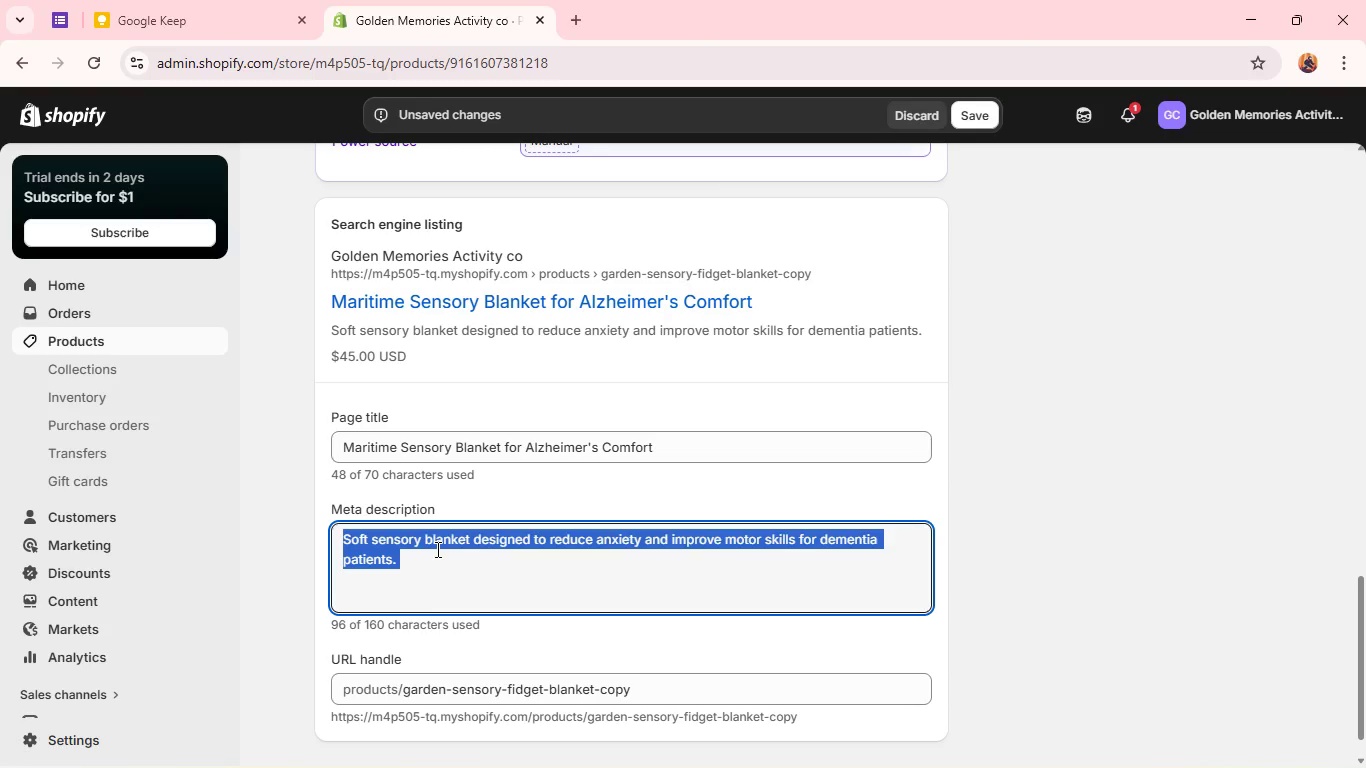 
triple_click([436, 549])
 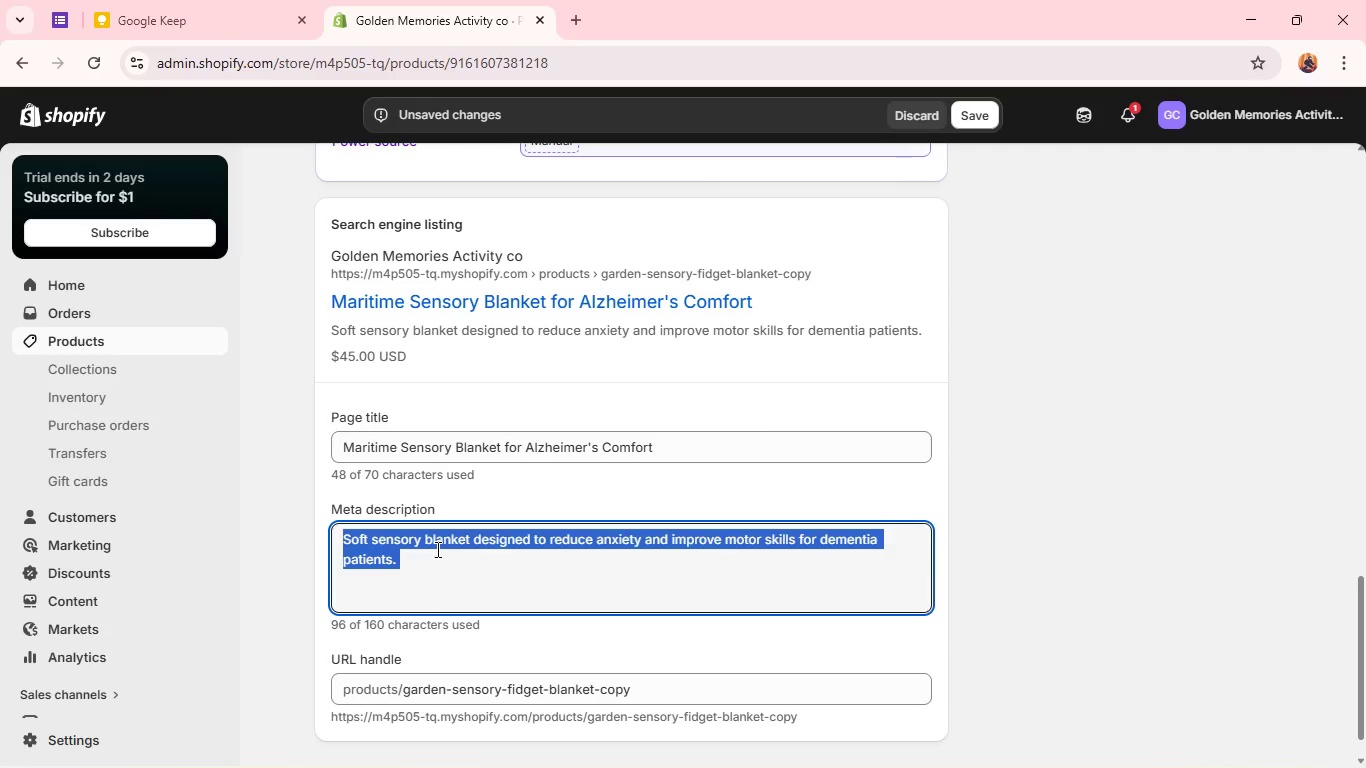 
triple_click([436, 549])
 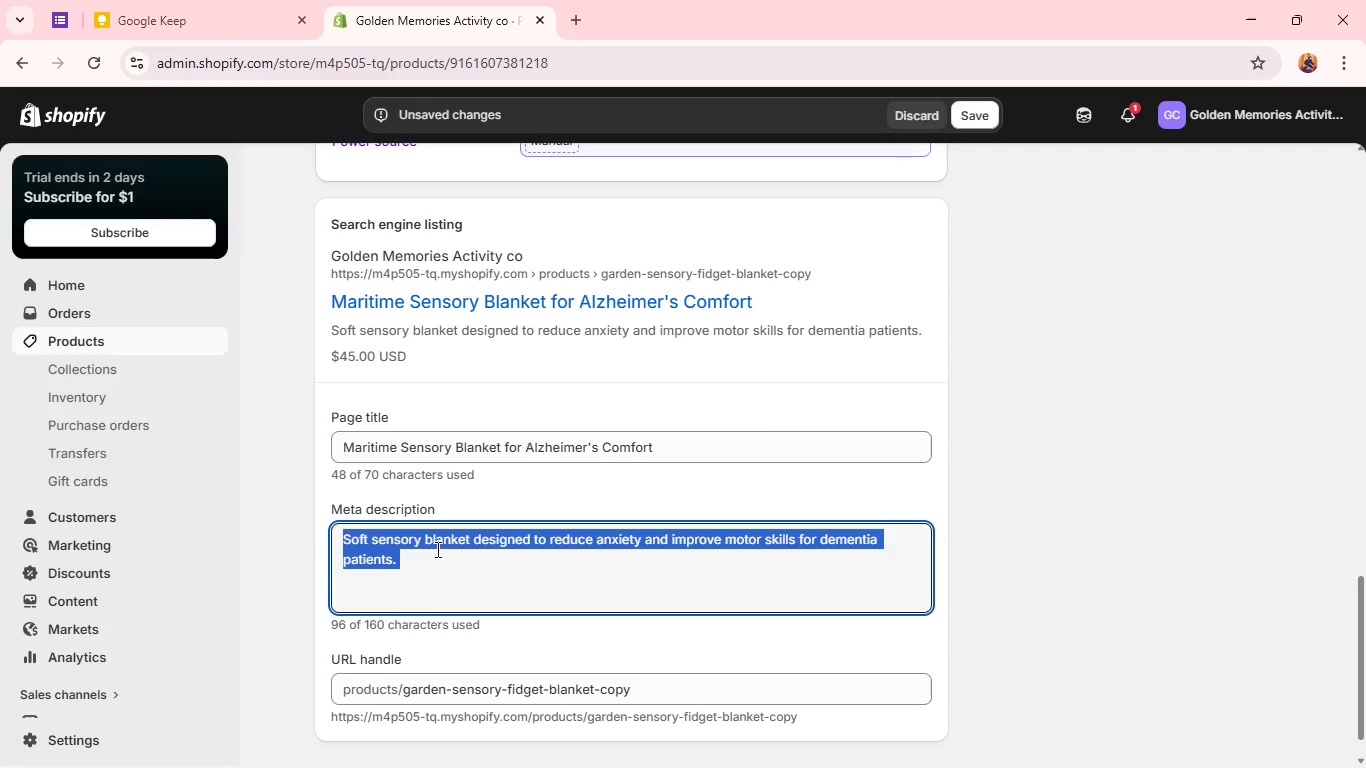 
type(Ocean-inspired sensory blanket that promotes calm )
 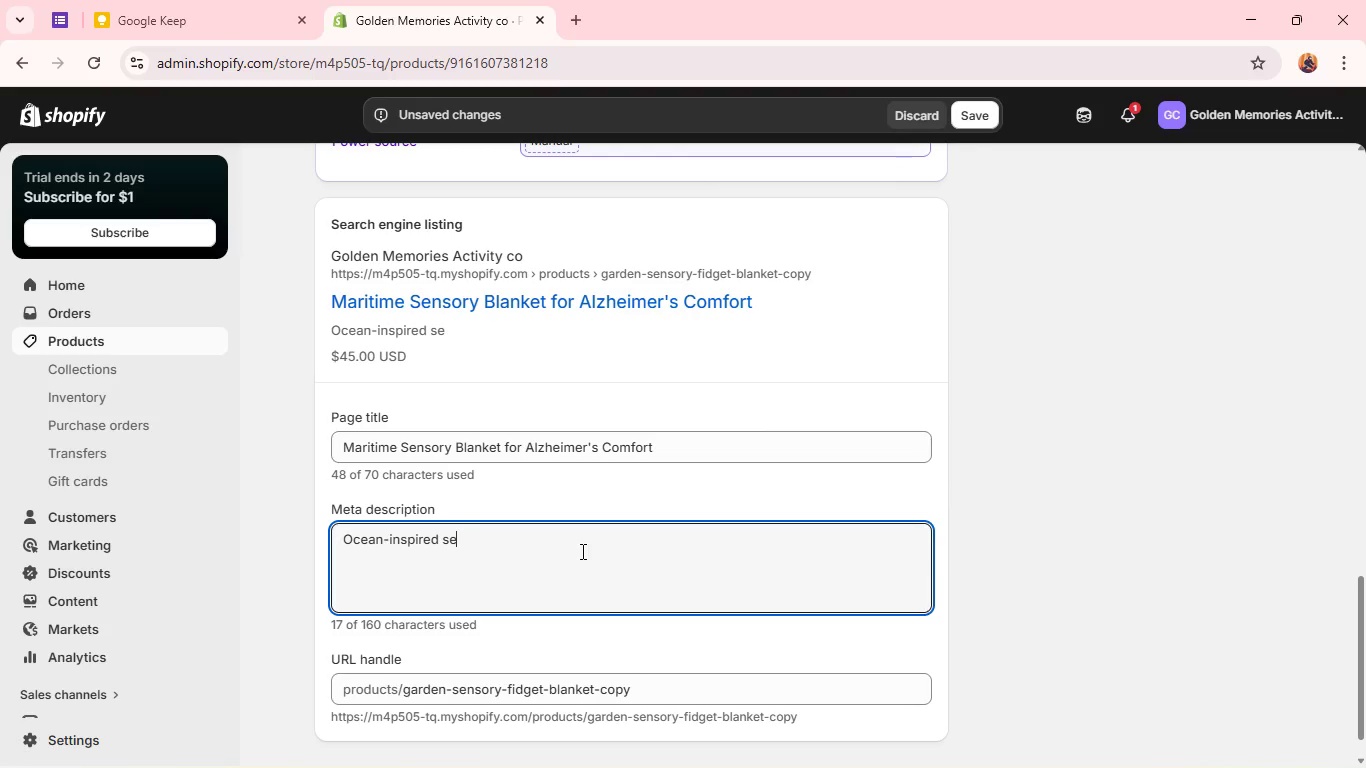 
left_click([601, 538])
 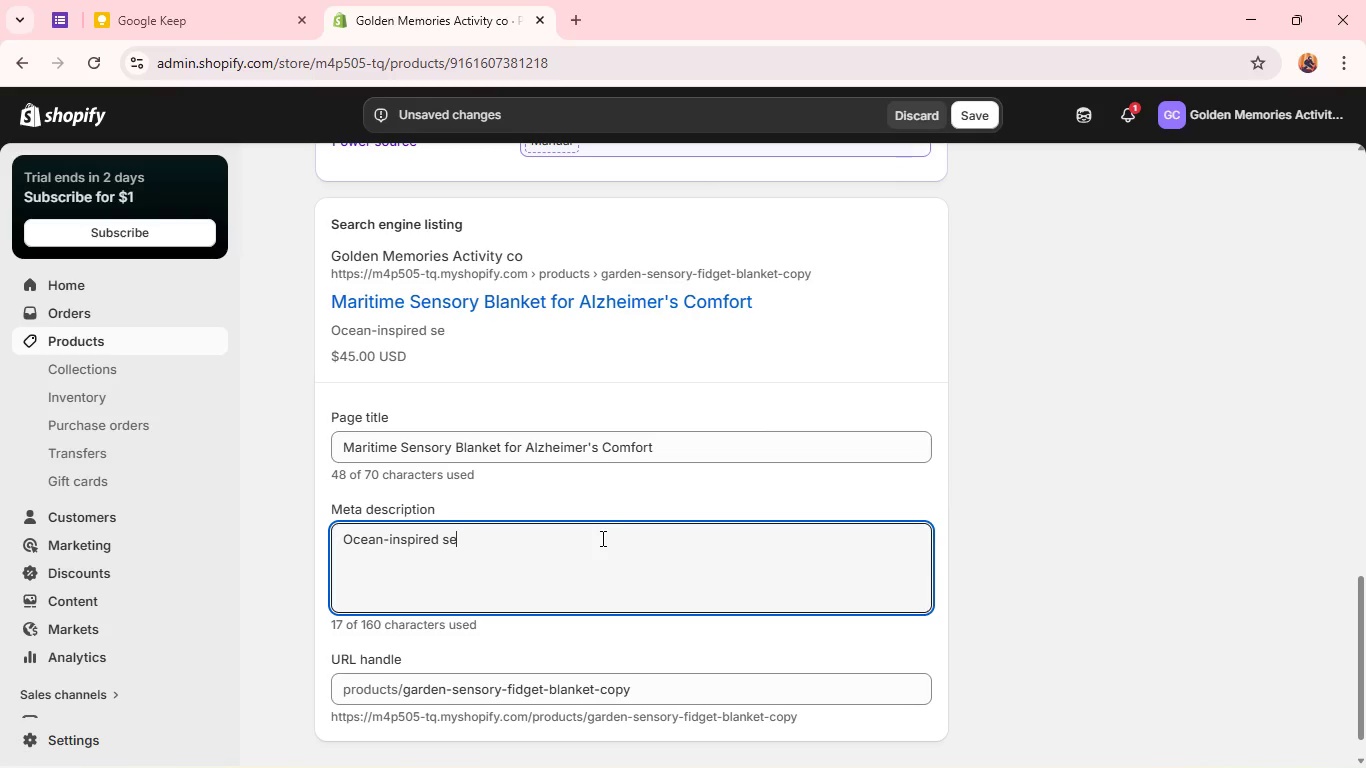 
left_click([601, 538])
 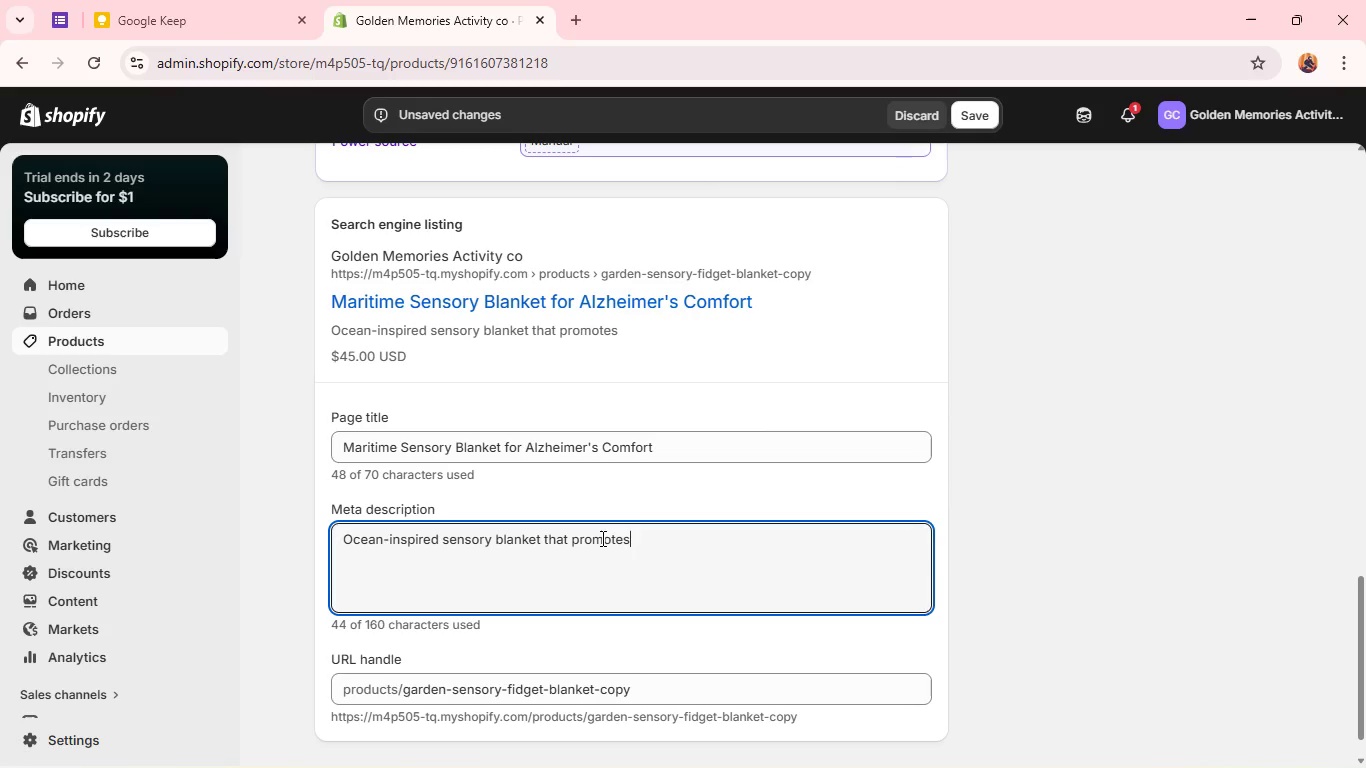 
wait(9.41)
 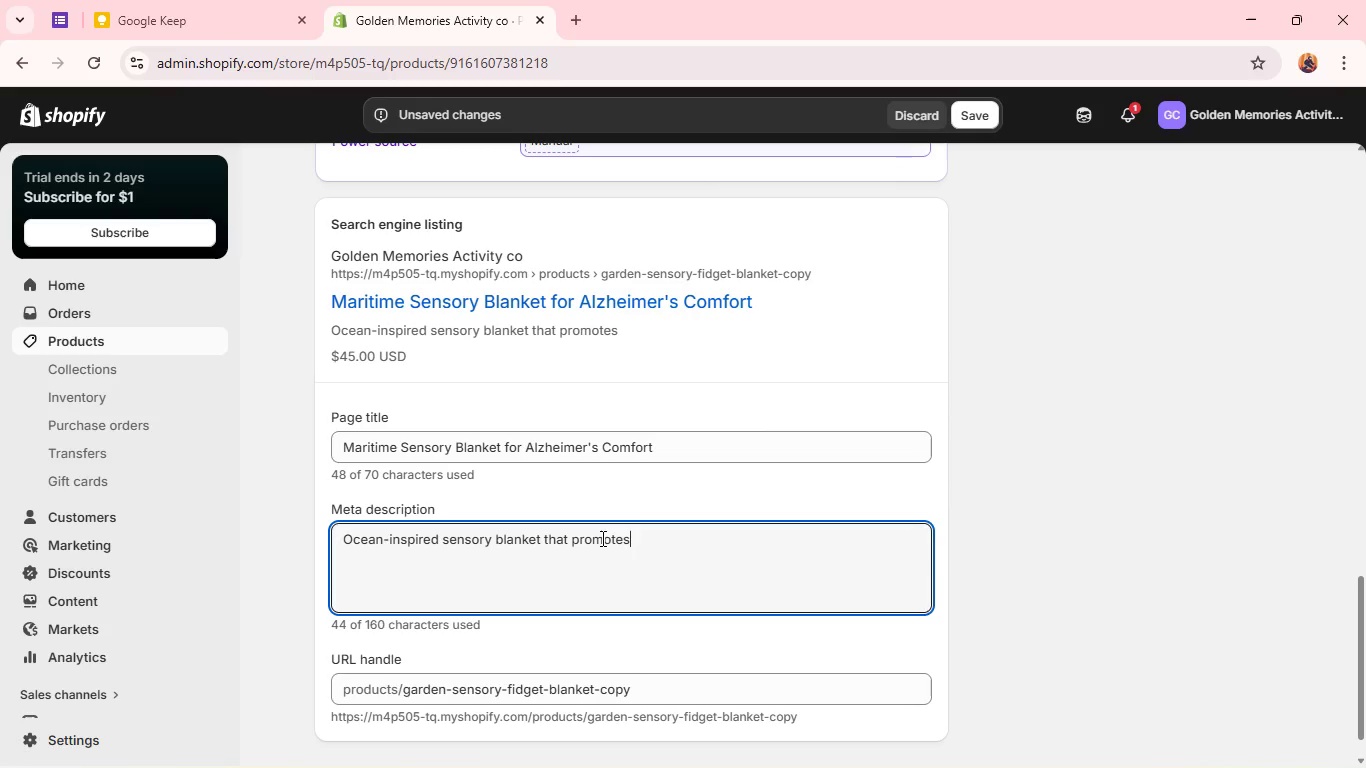 
left_click([709, 537])
 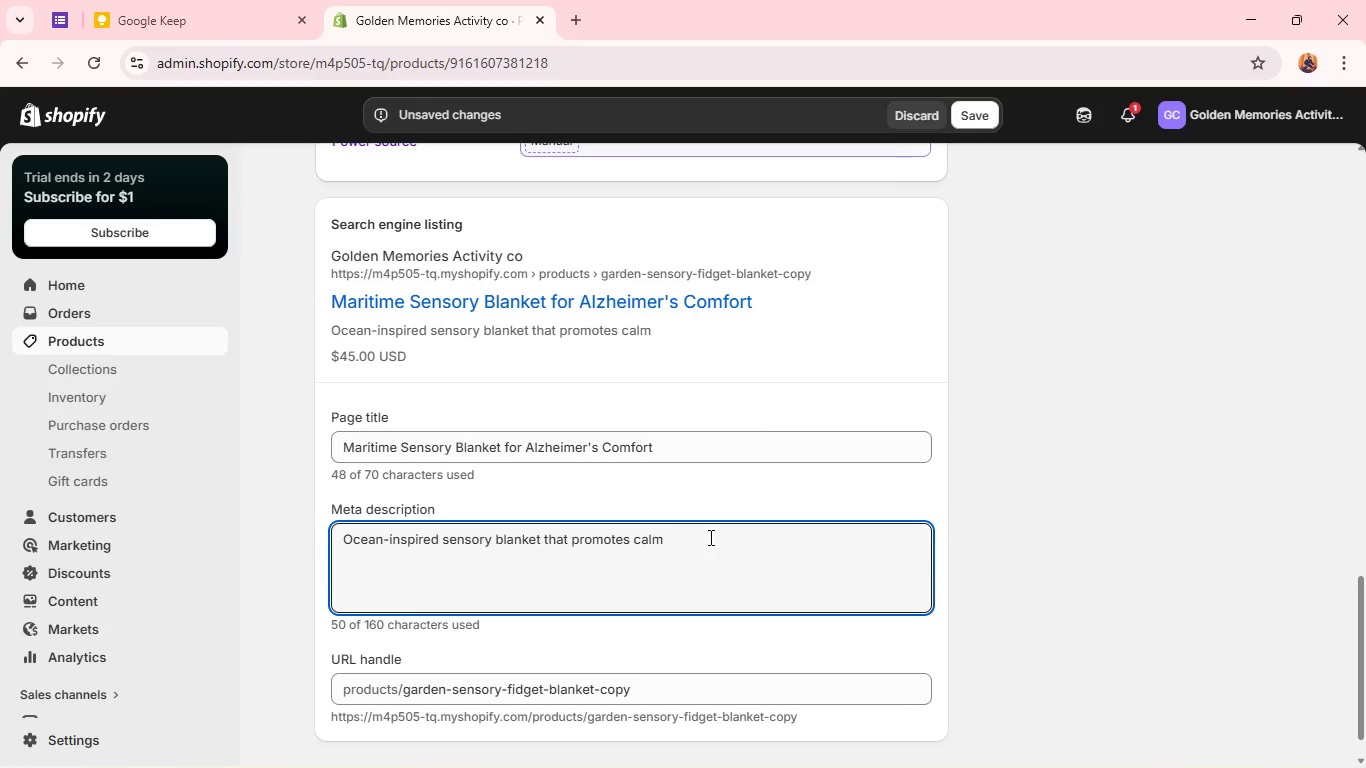 
type(and redux)
key(Backspace)
type(ces agitation in dementia paitenst)
 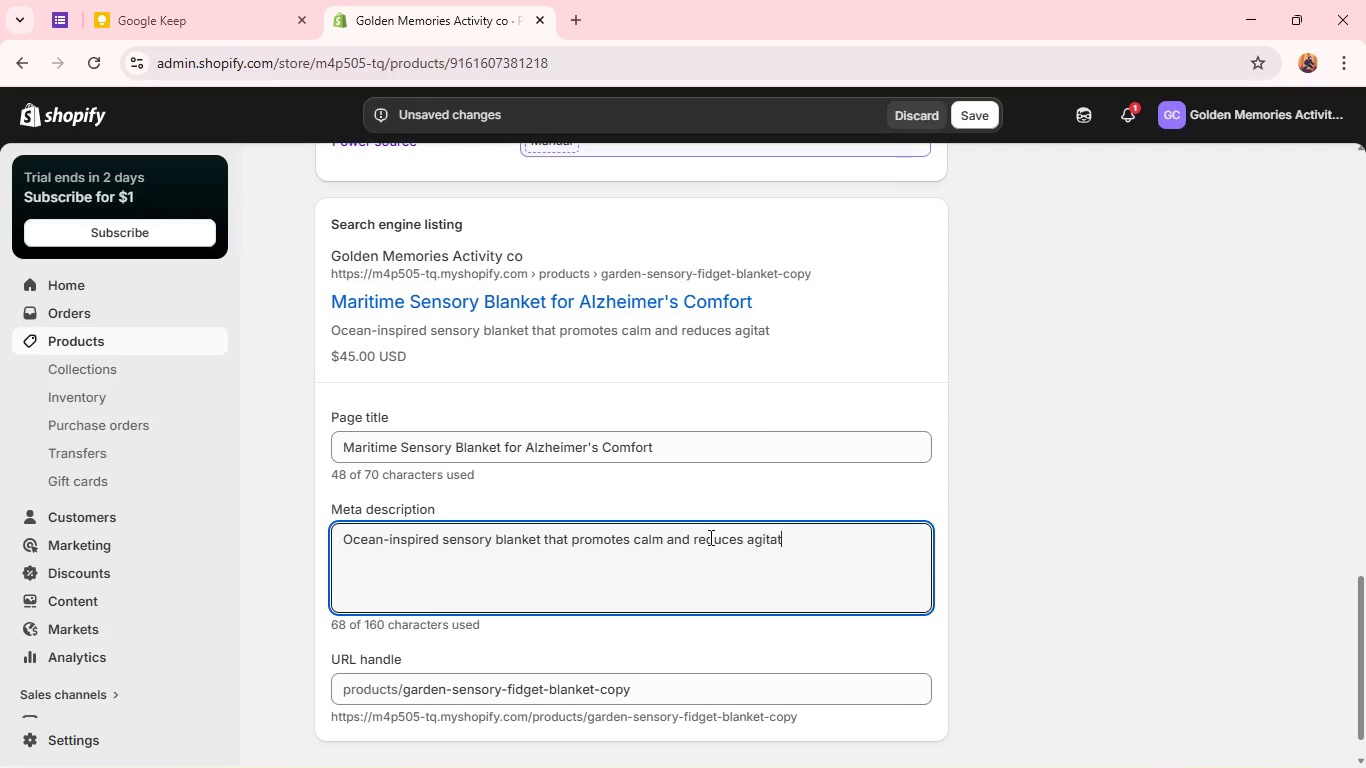 
key(S)
 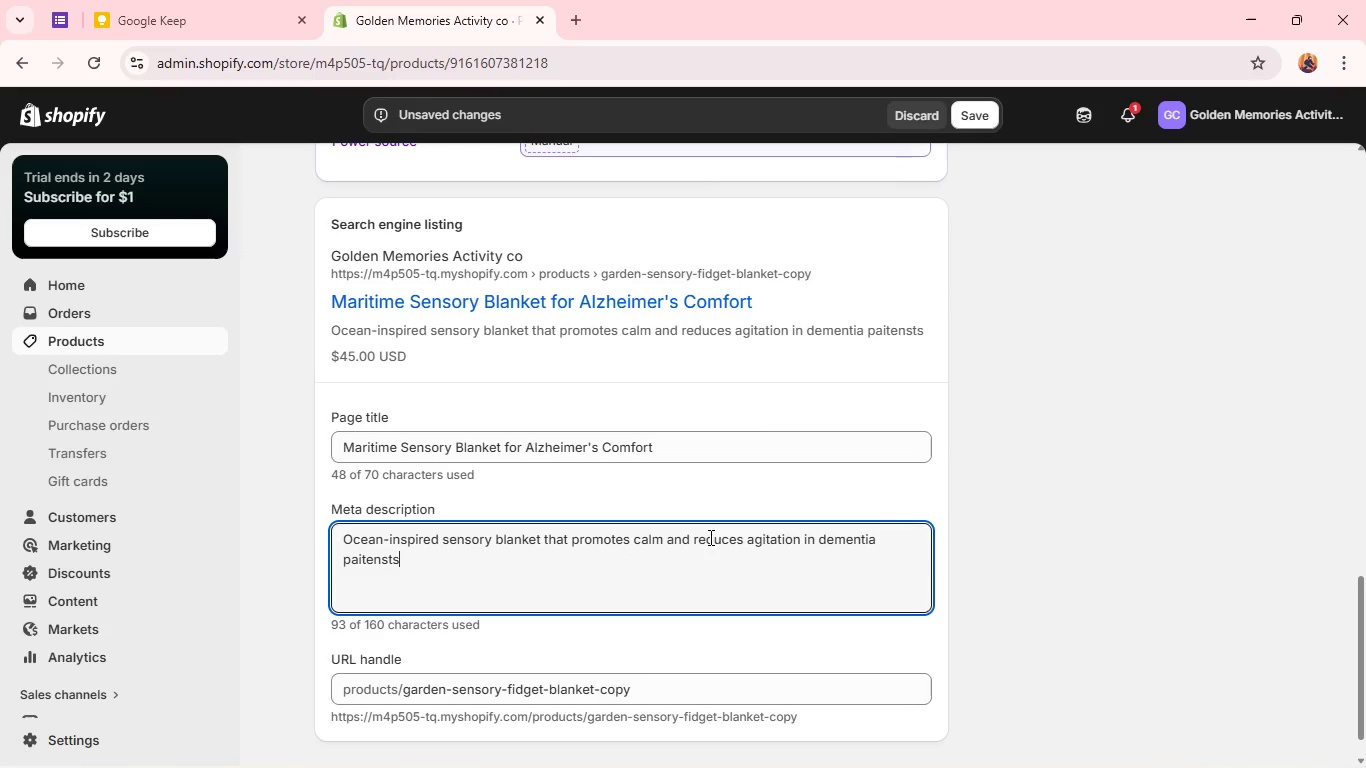 
wait(29.03)
 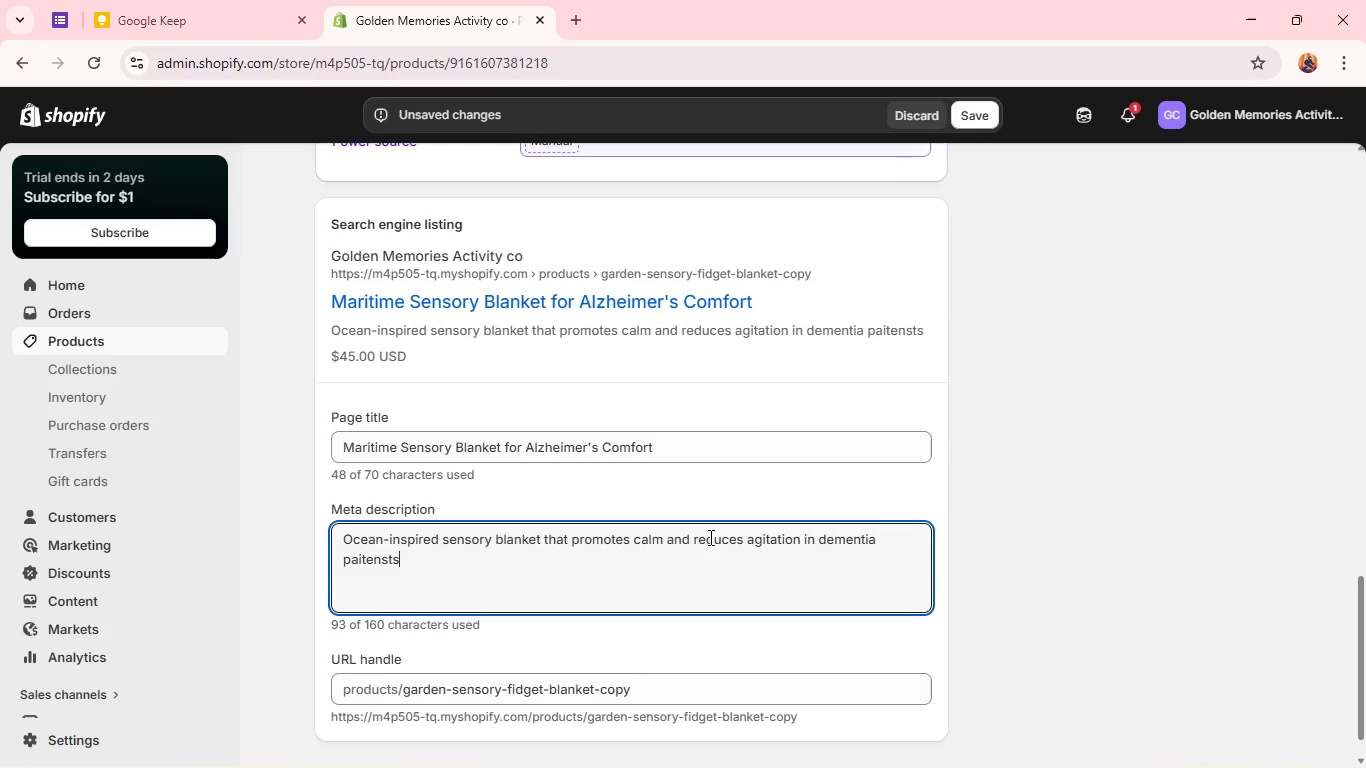 
key(Backspace)
 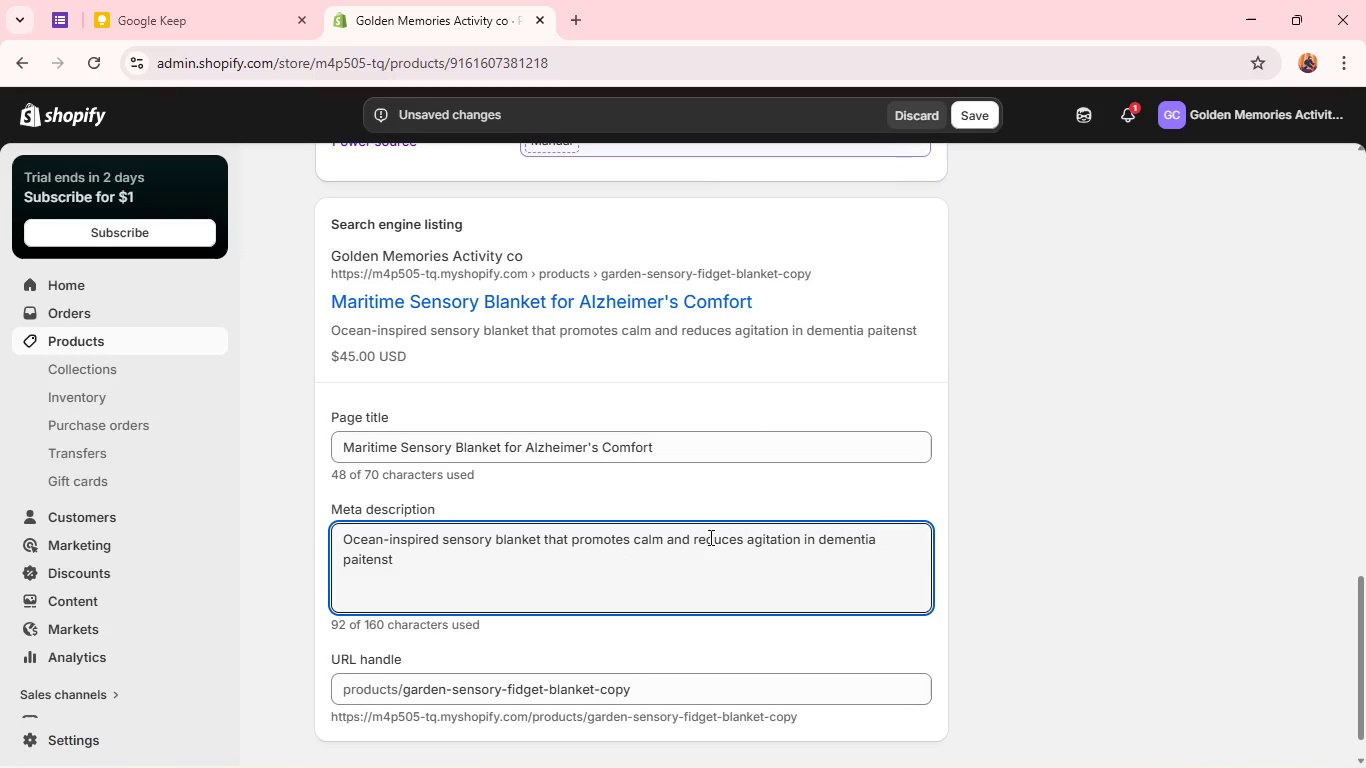 
wait(7.99)
 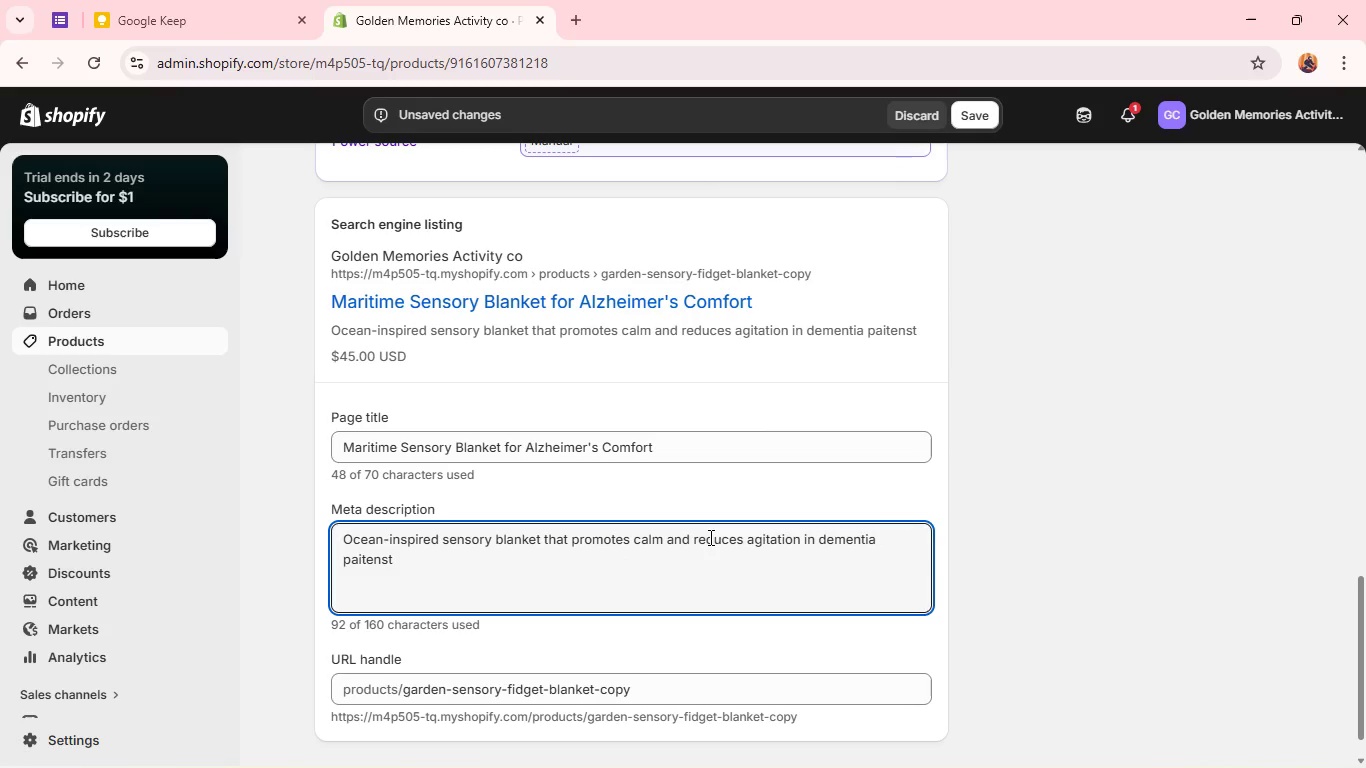 
double_click([359, 558])
 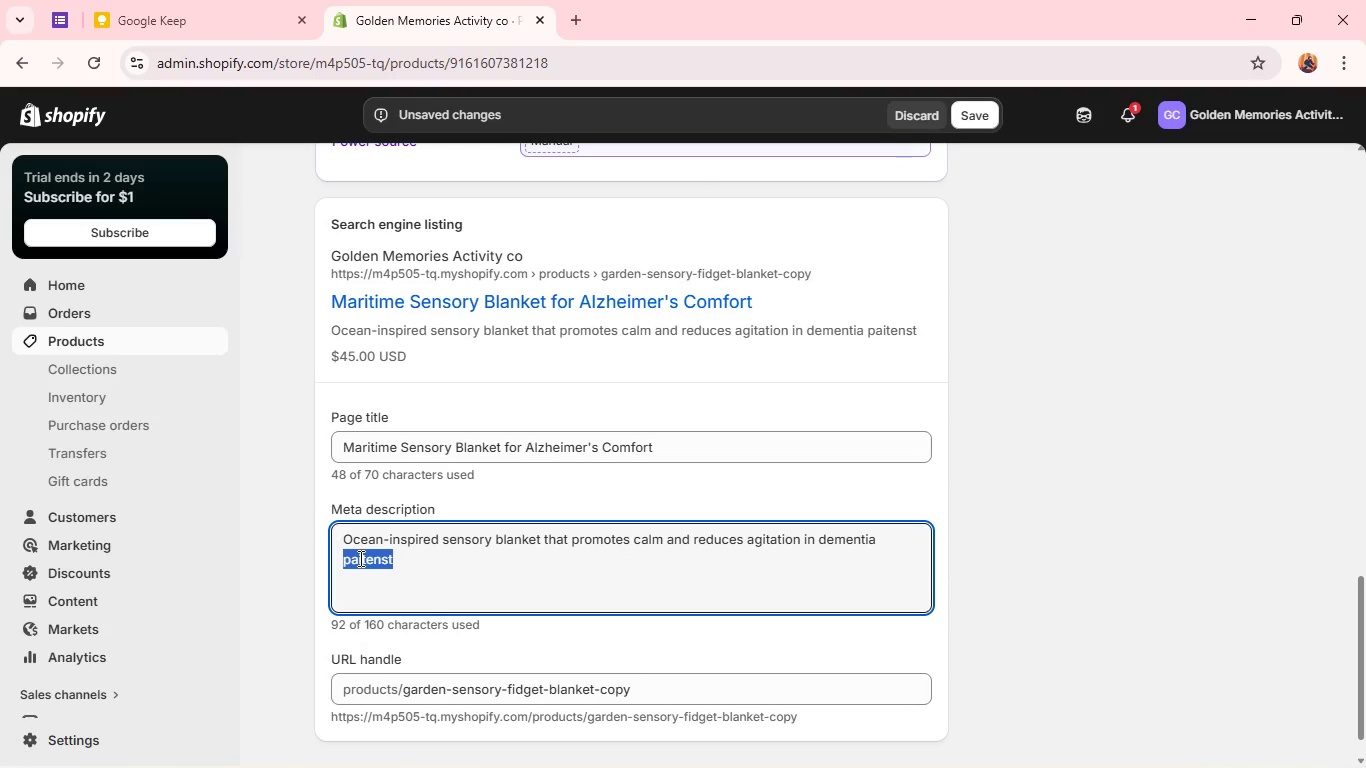 
type(pa)
 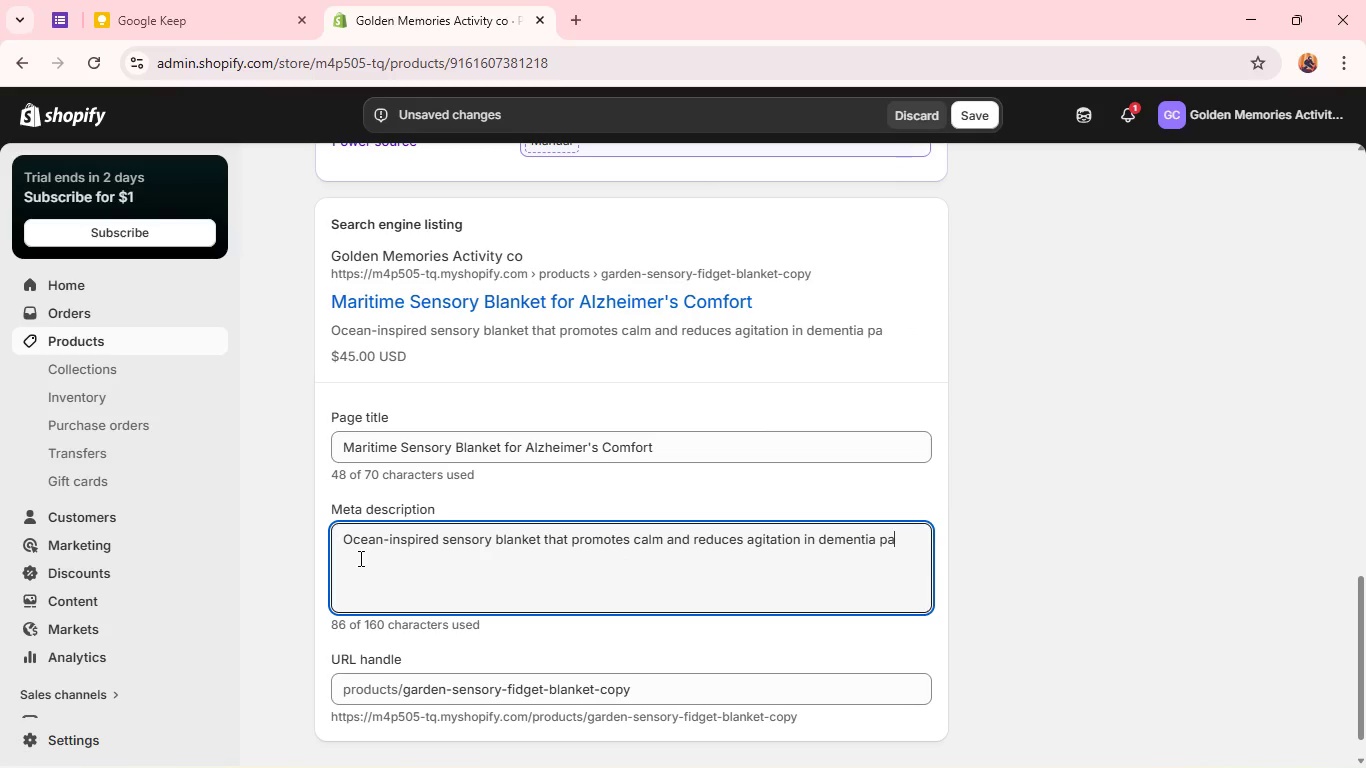 
type(tients. )
 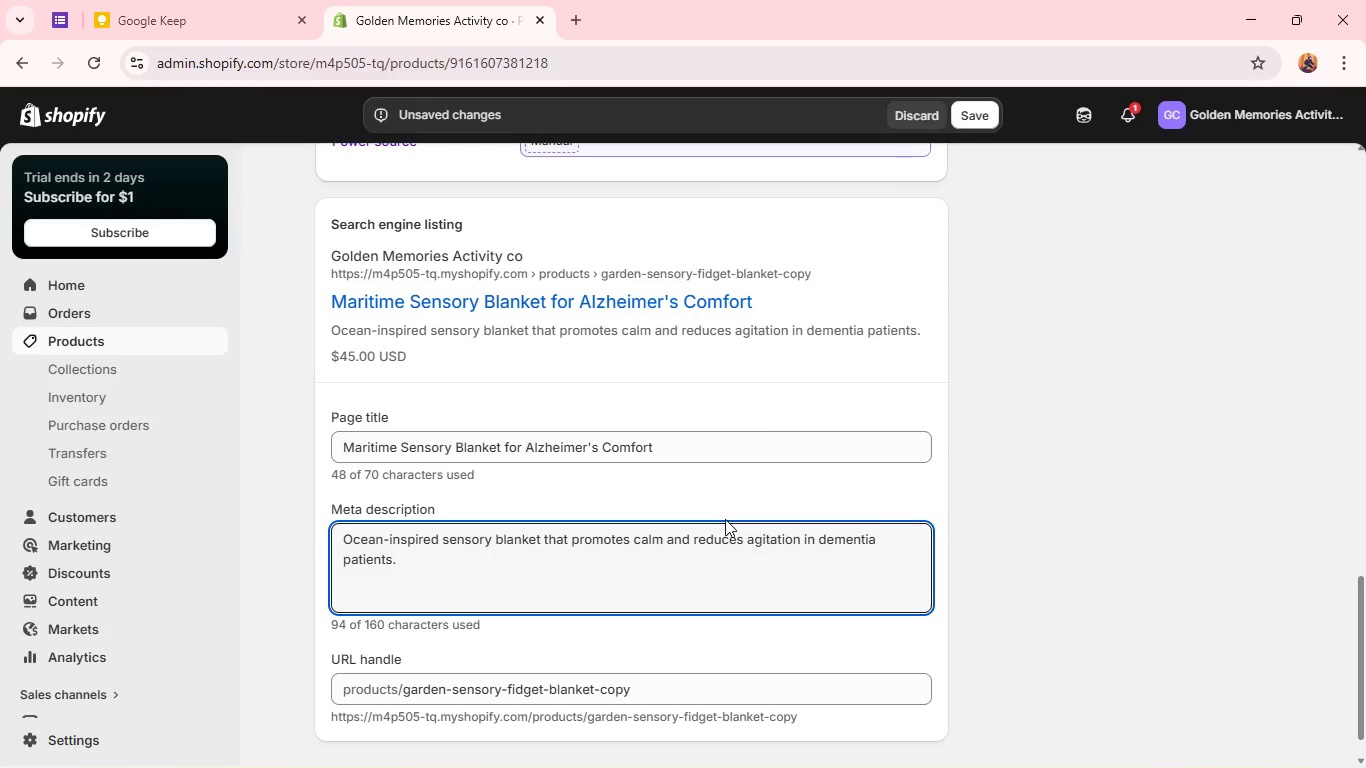 
wait(8.98)
 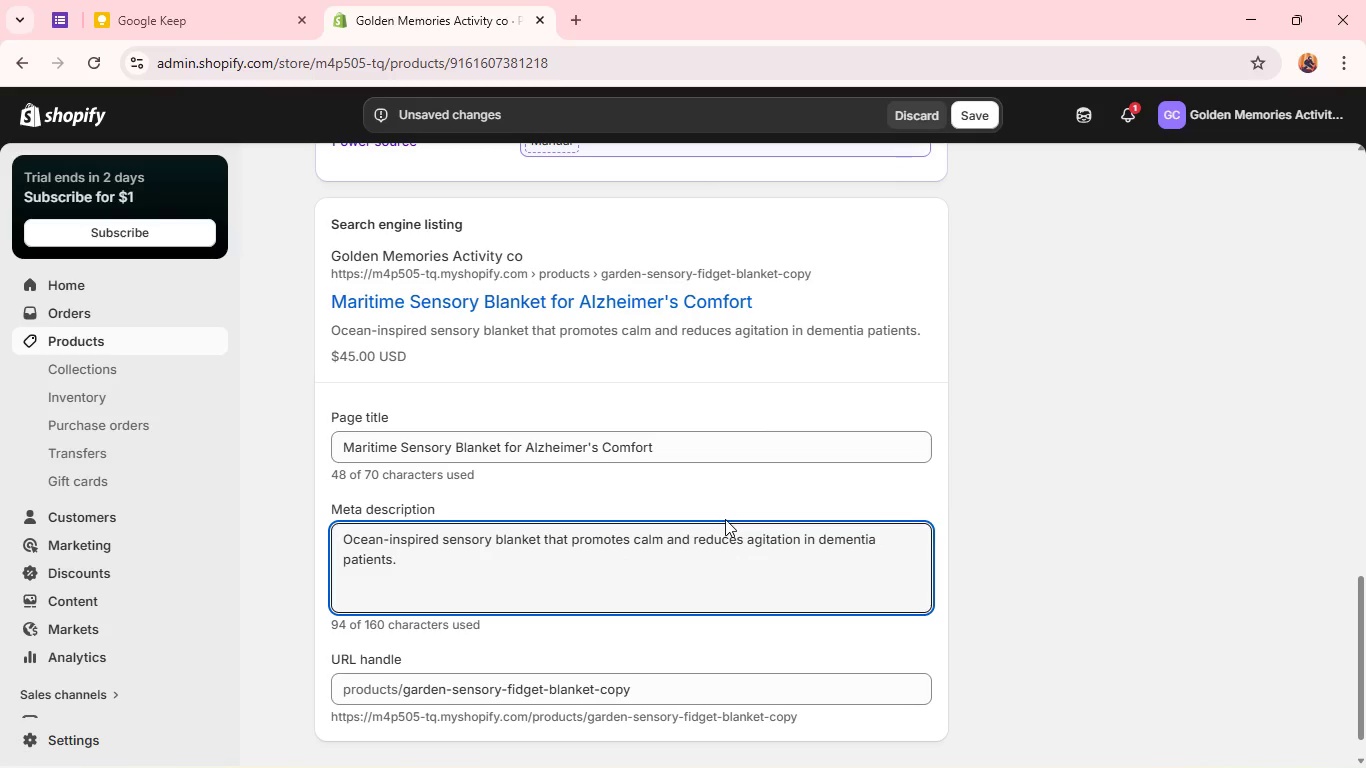 
scroll: coordinate [814, 550], scroll_direction: up, amount: 3.0
 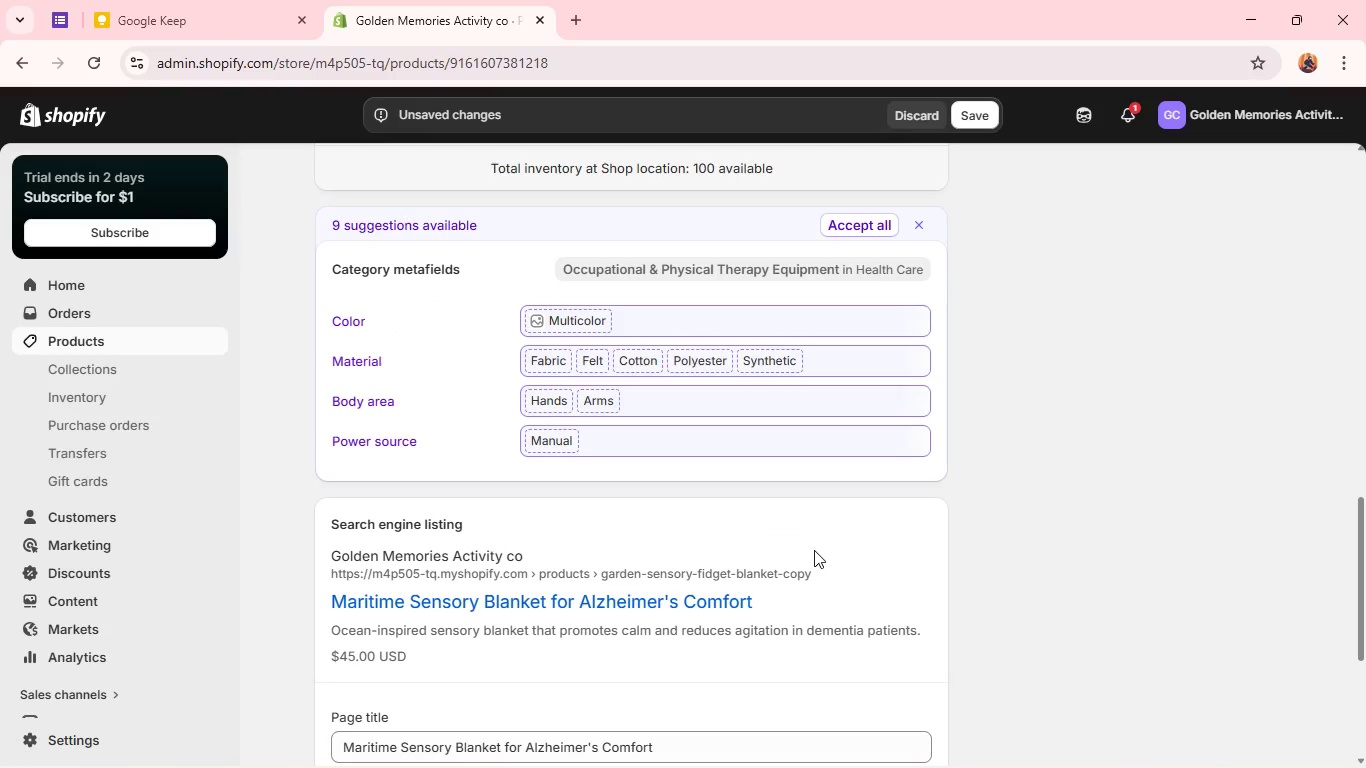 
wait(8.77)
 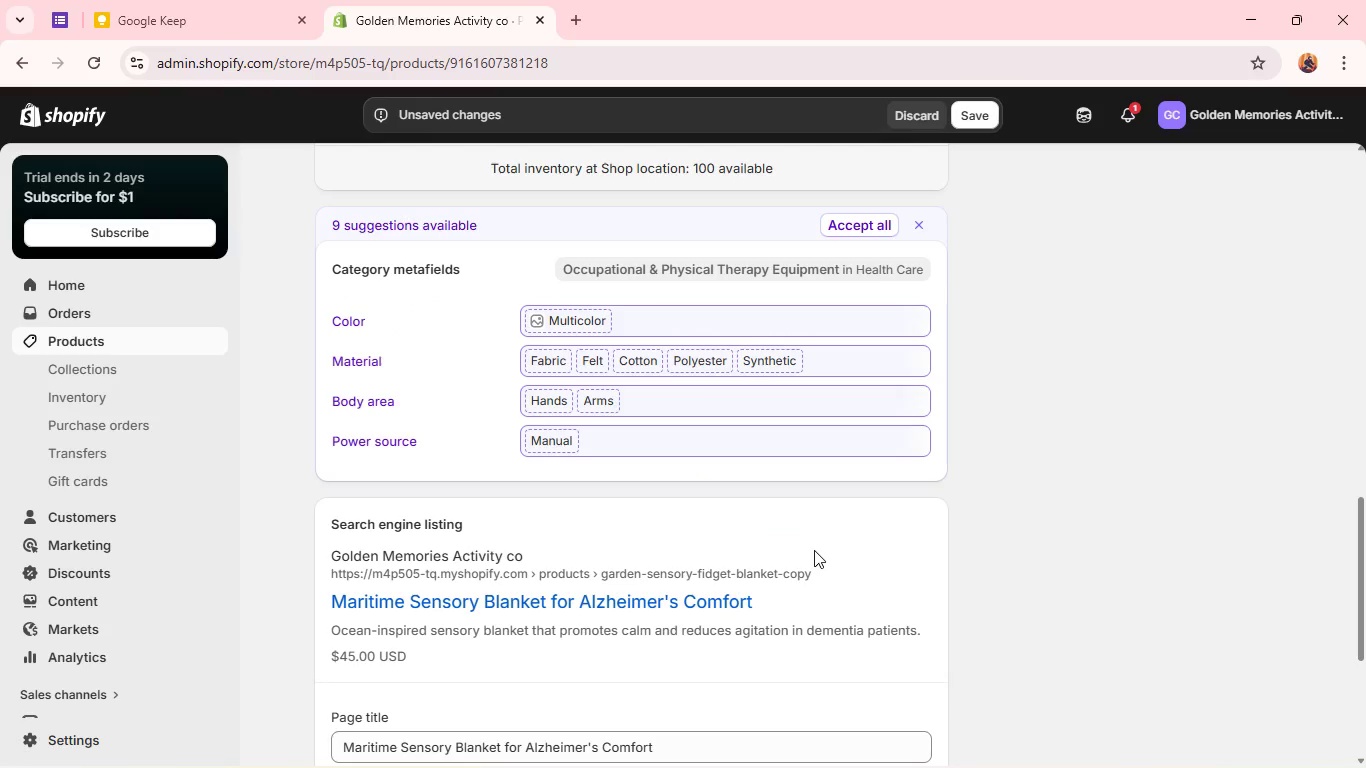 
scroll: coordinate [941, 533], scroll_direction: up, amount: 19.0
 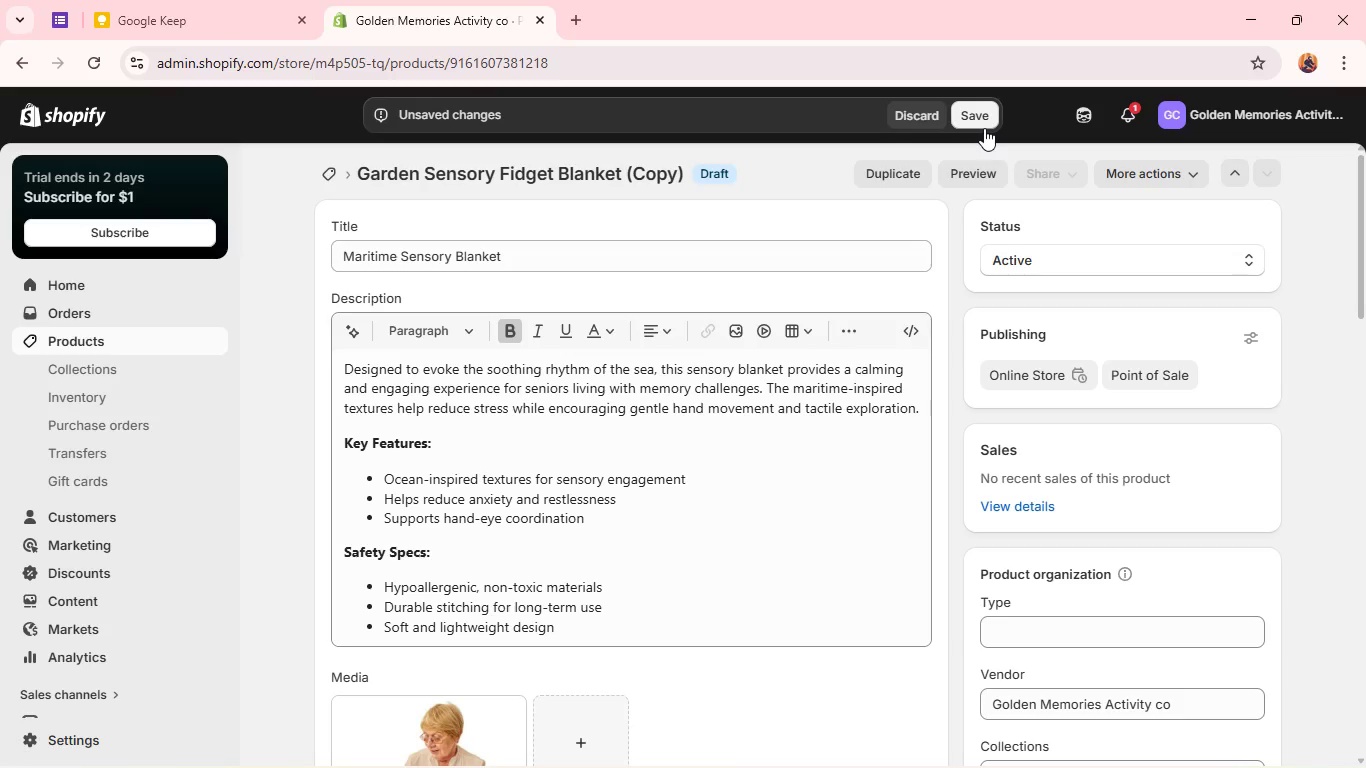 
wait(23.63)
 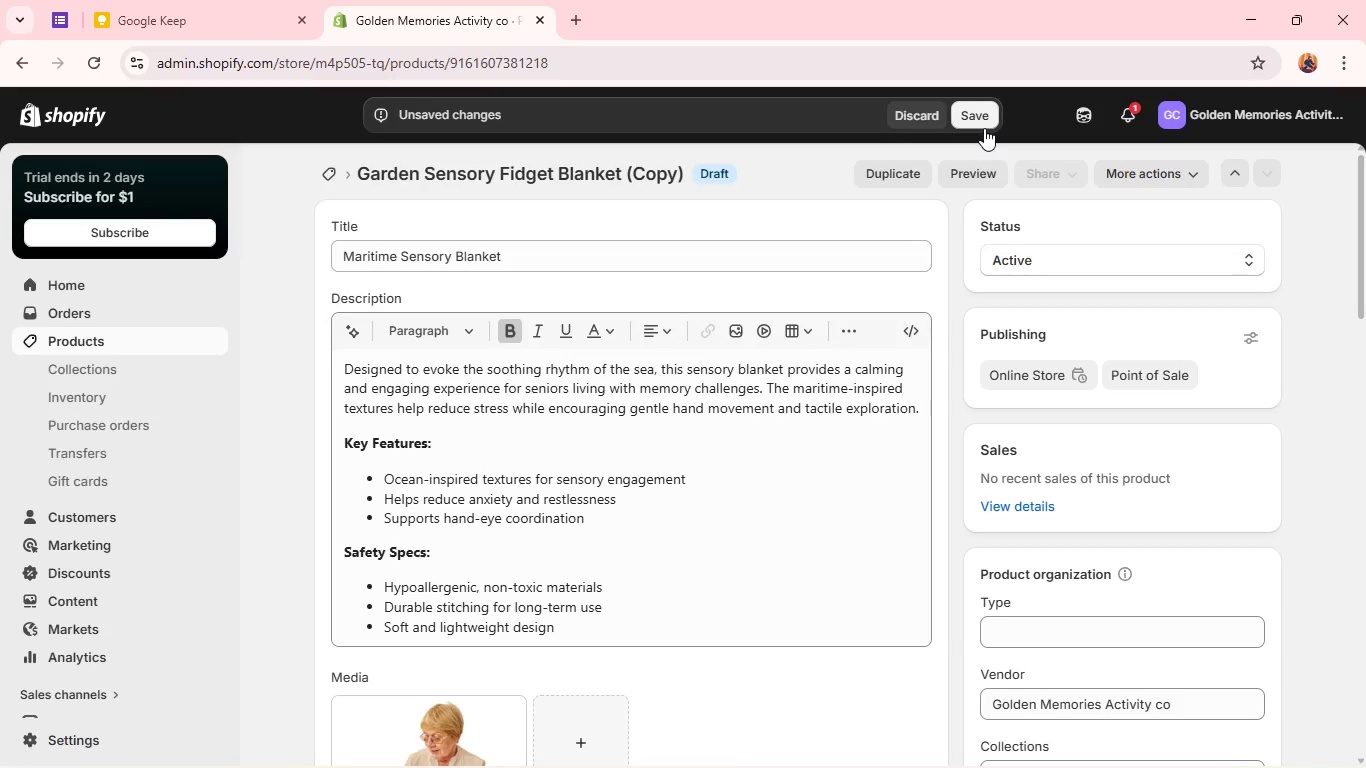 
left_click([976, 120])
 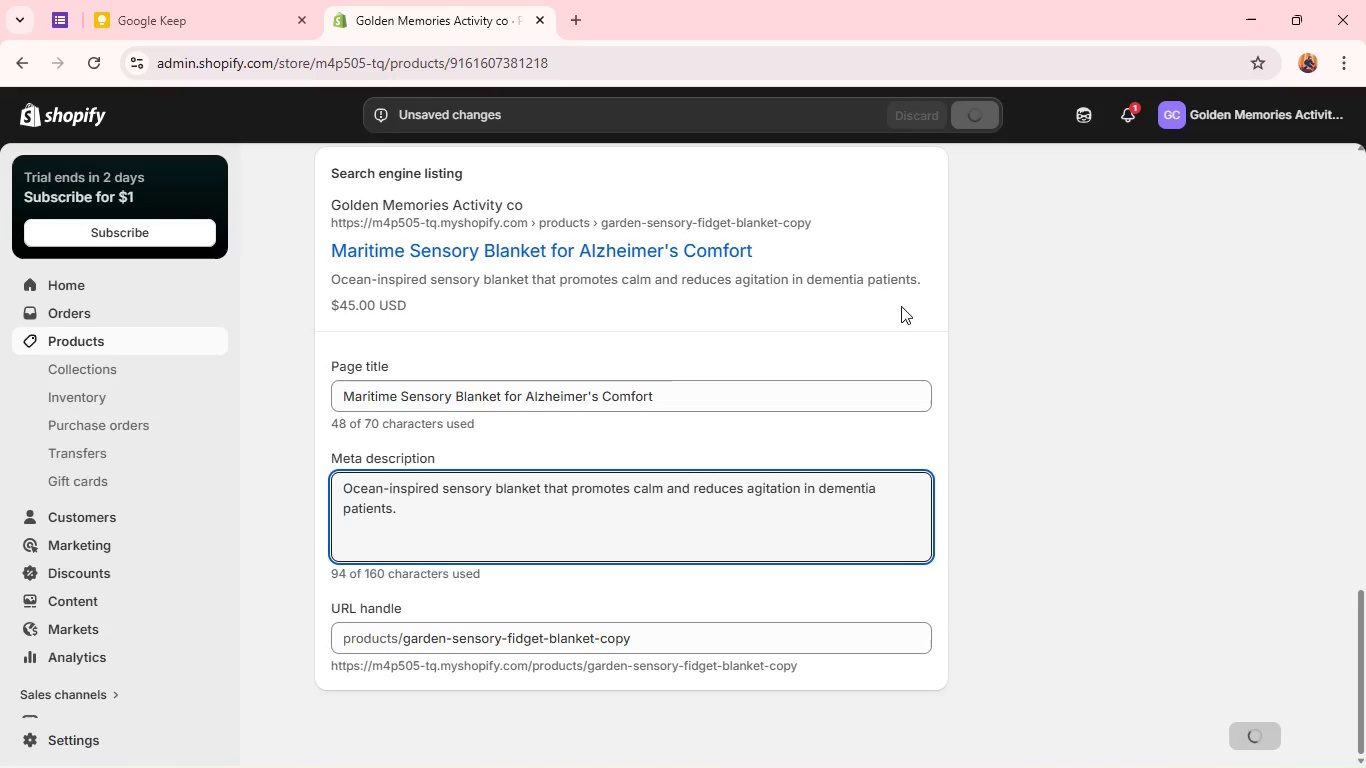 
wait(12.5)
 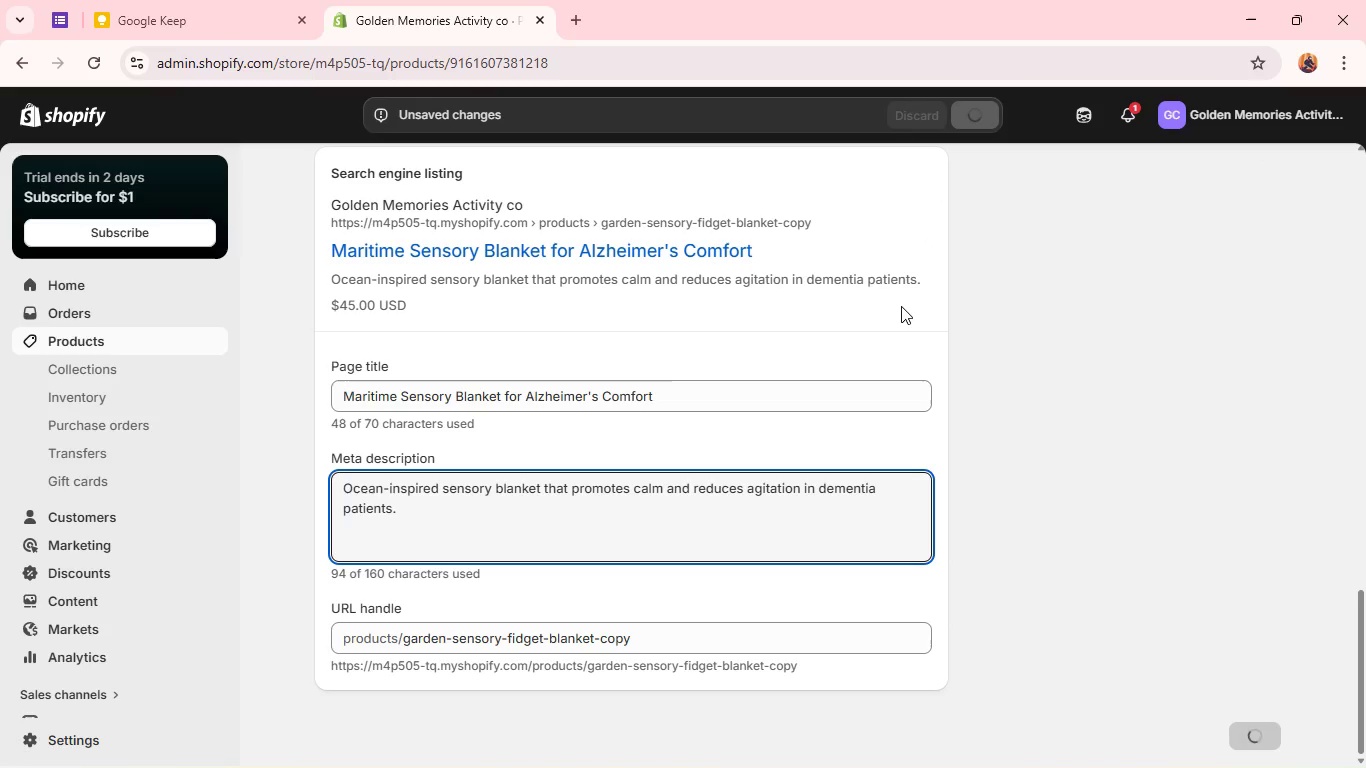 
scroll: coordinate [901, 306], scroll_direction: up, amount: 7.0
 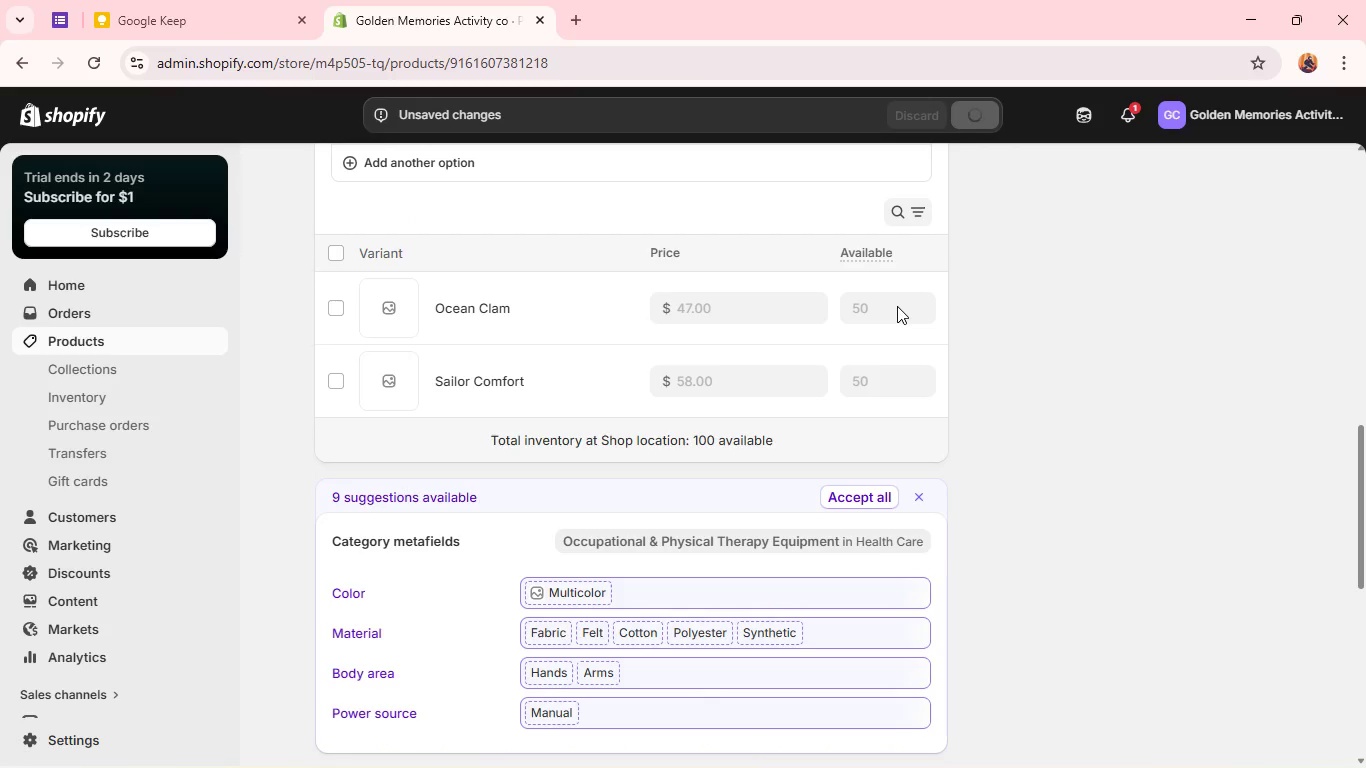 
wait(5.88)
 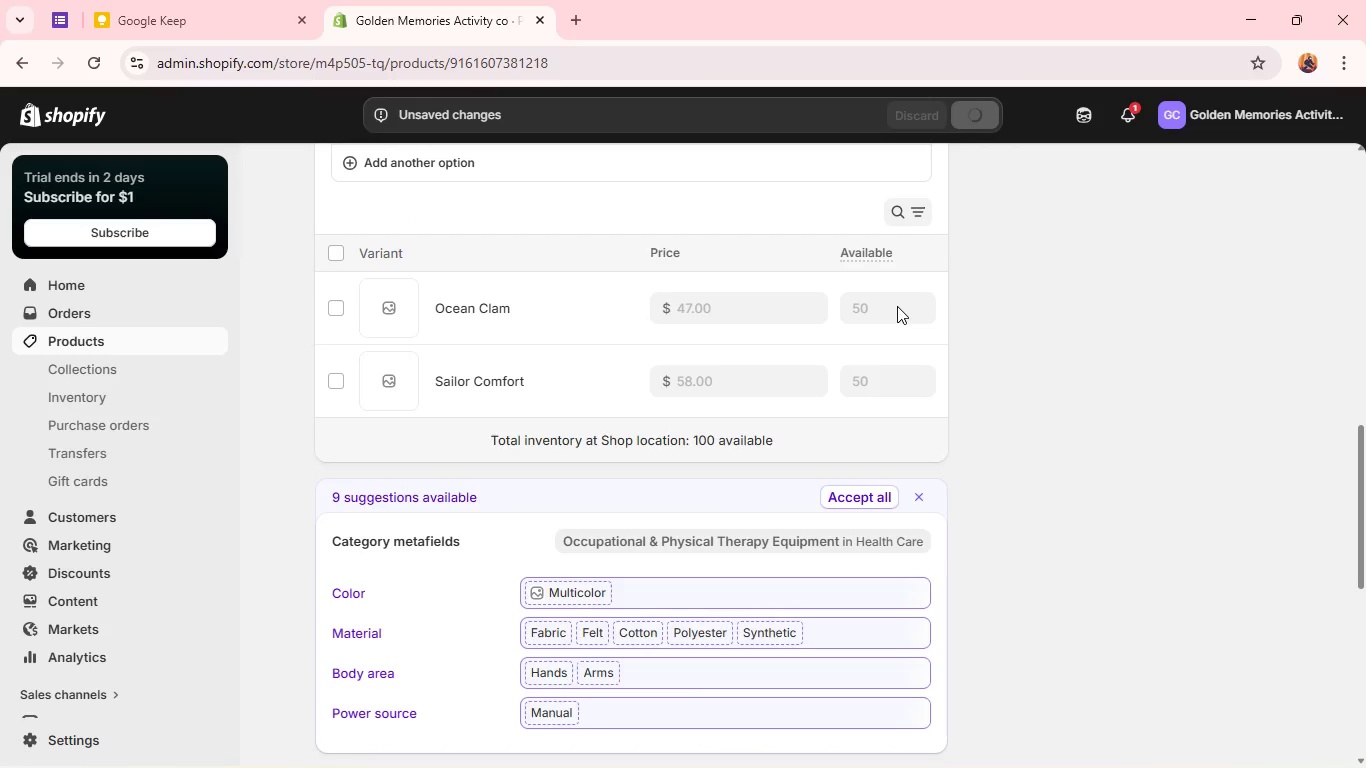 
left_click([561, 743])